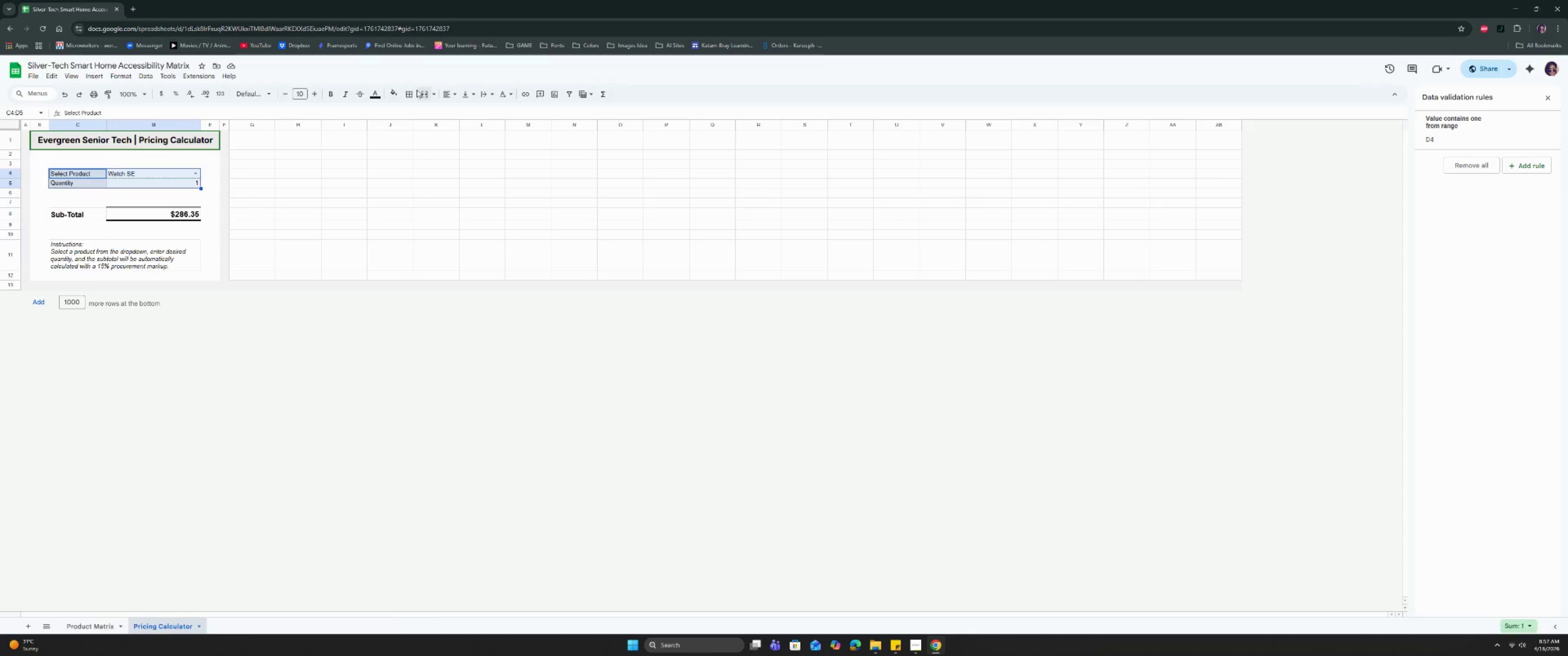 
left_click([412, 92])
 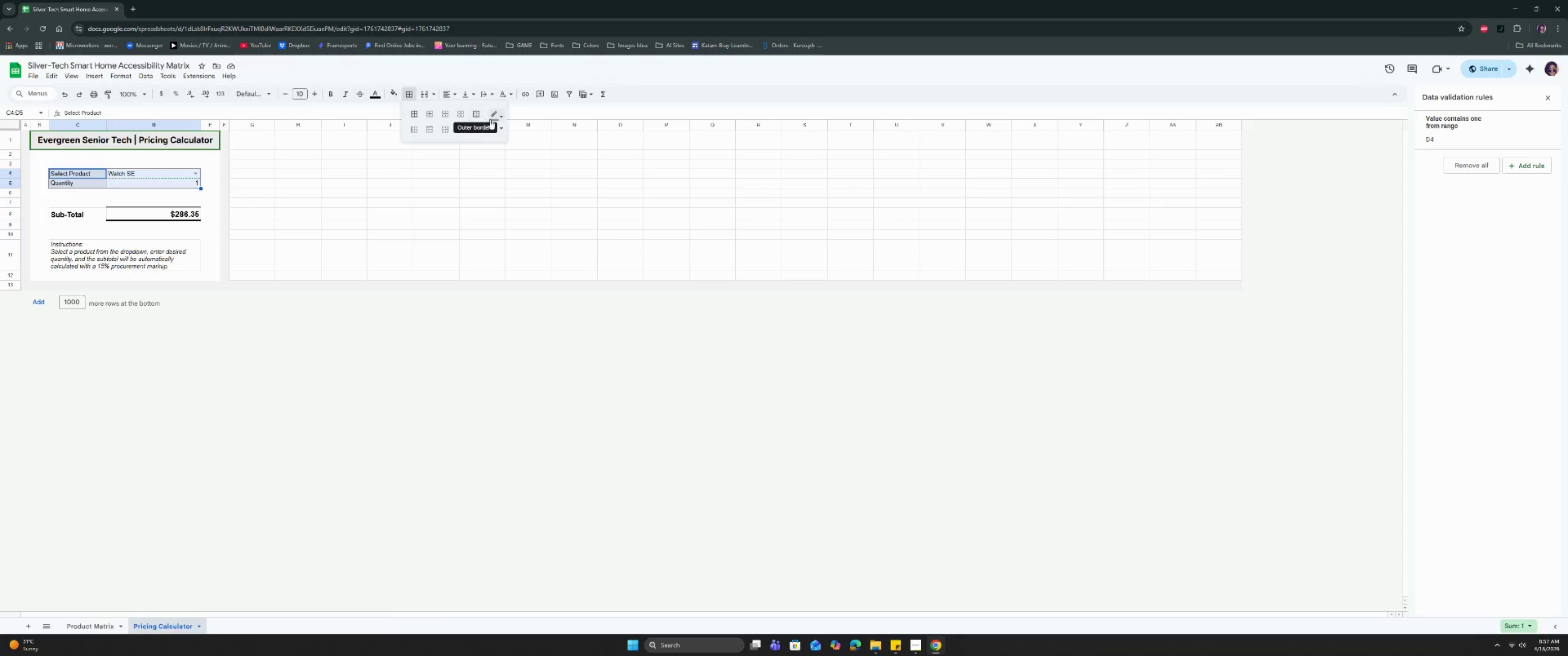 
left_click([495, 114])
 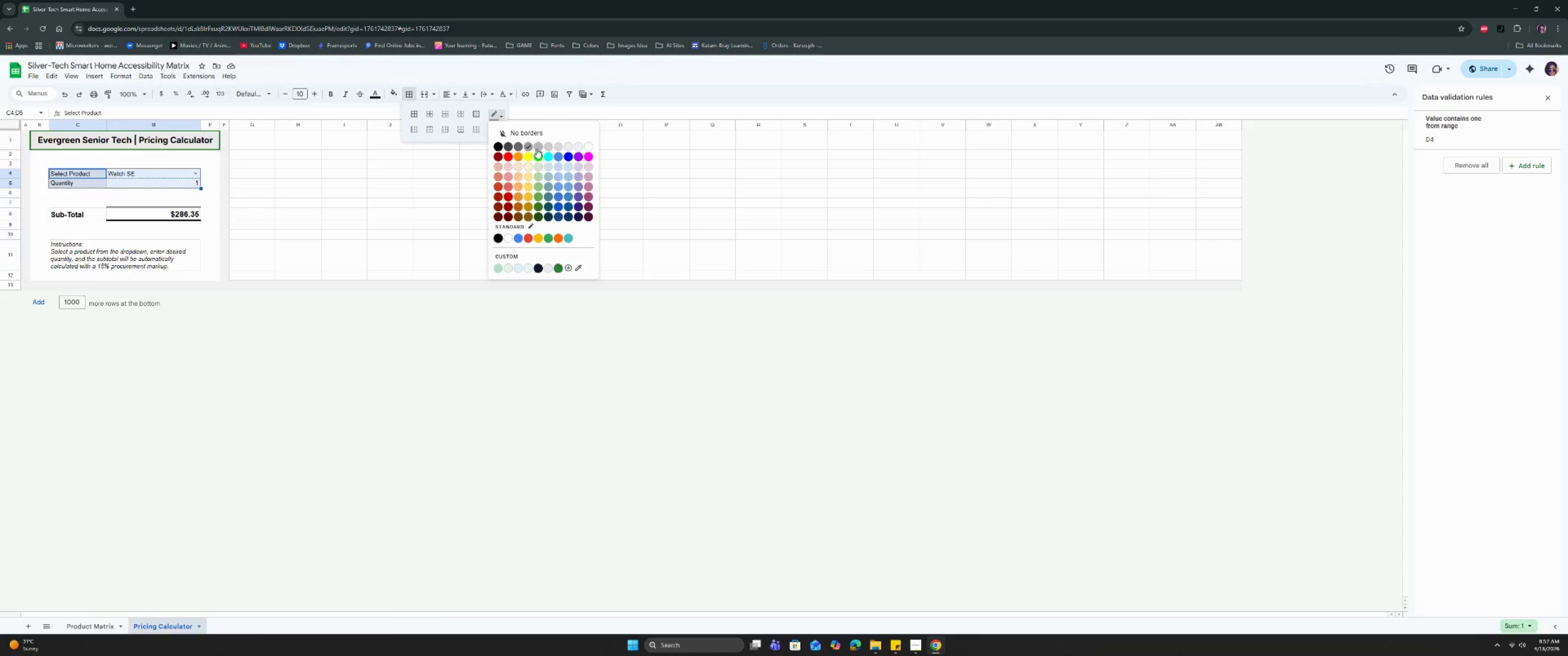 
left_click([537, 147])
 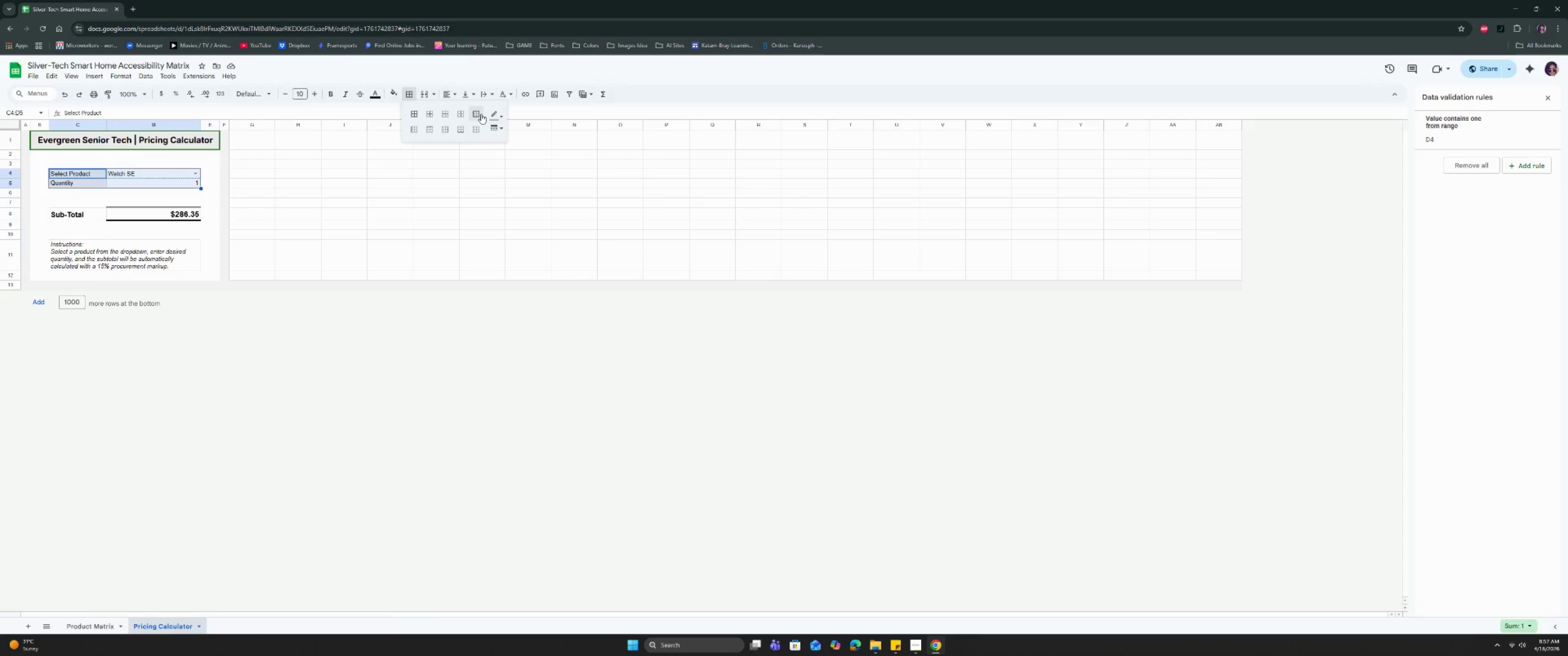 
left_click([478, 113])
 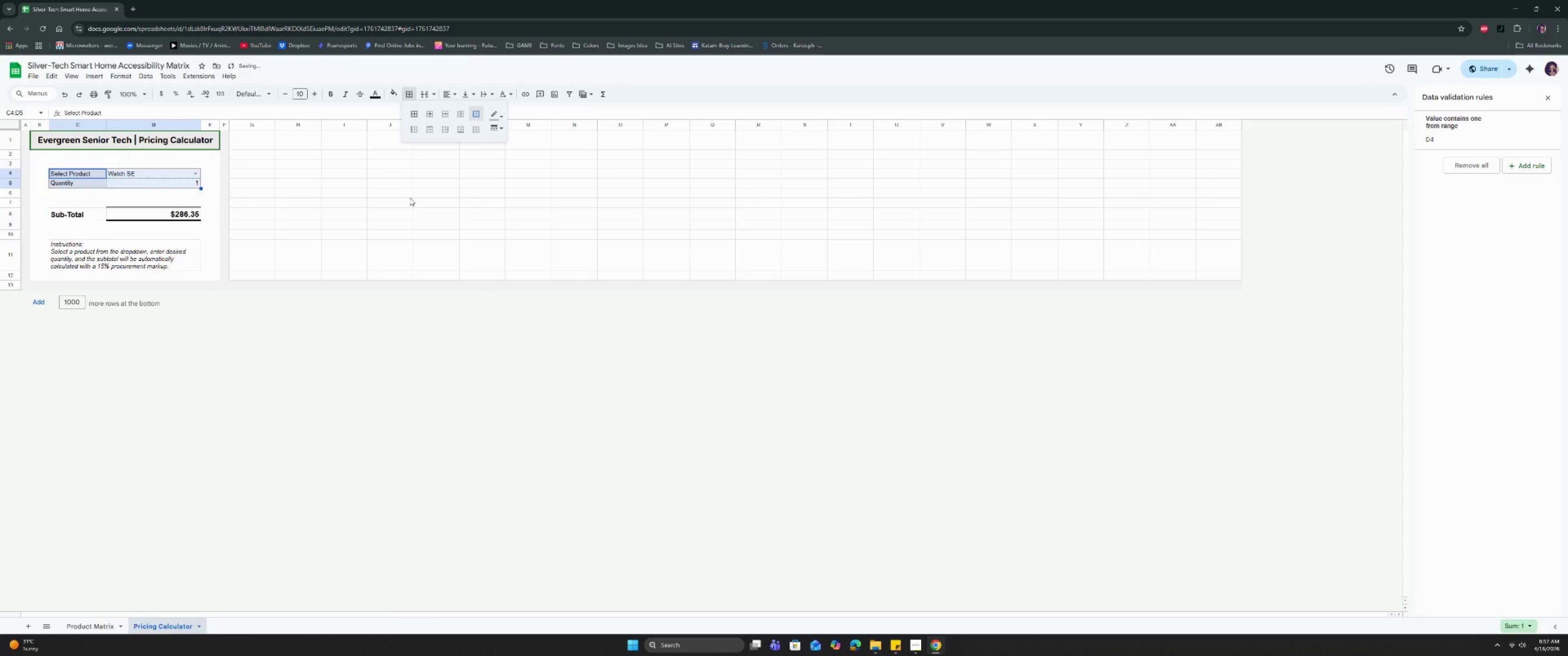 
left_click([410, 198])
 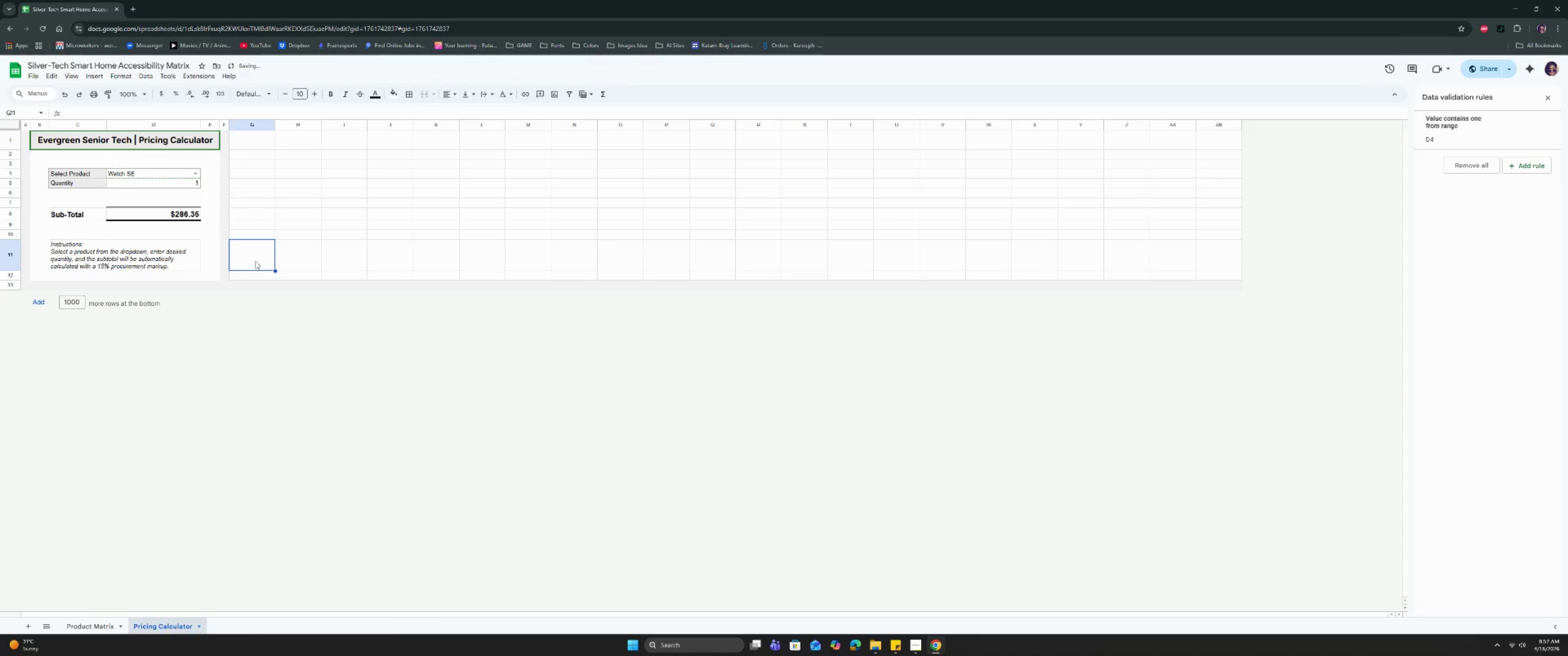 
double_click([127, 251])
 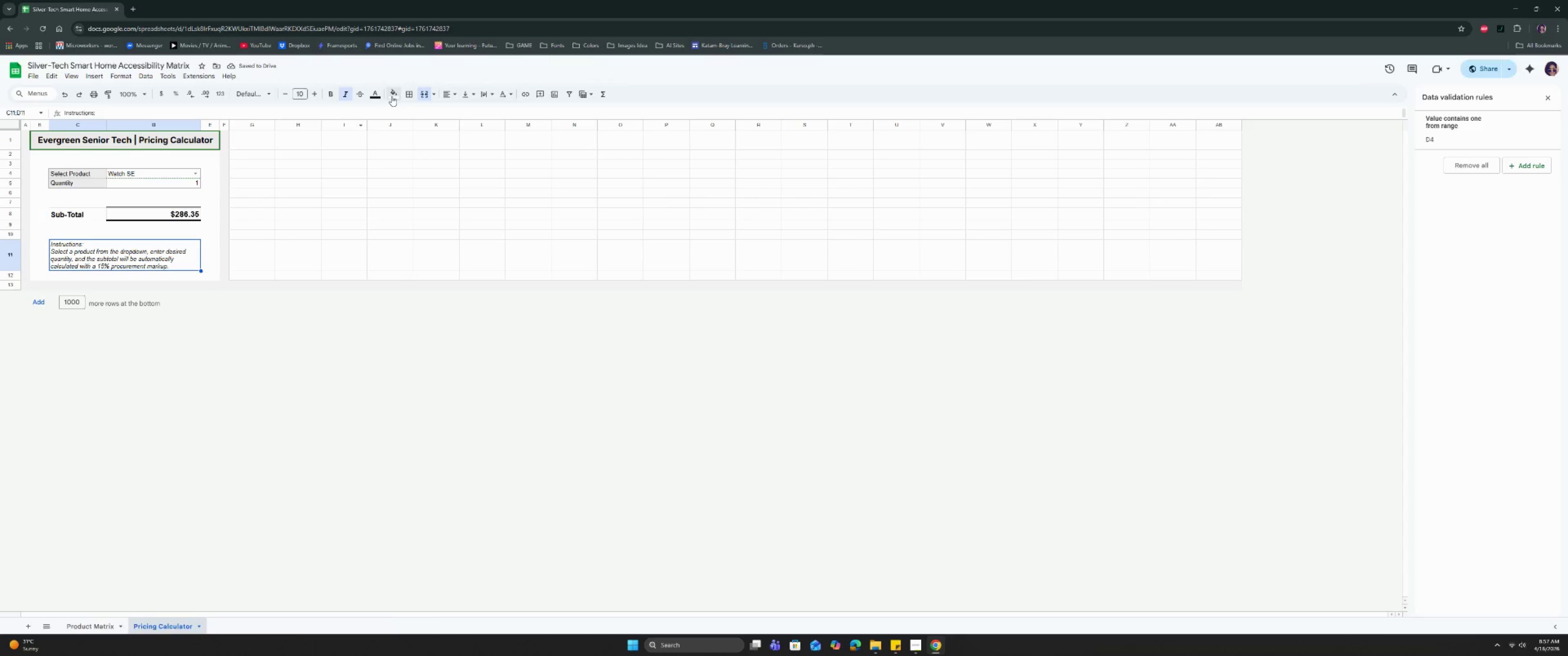 
left_click([398, 94])
 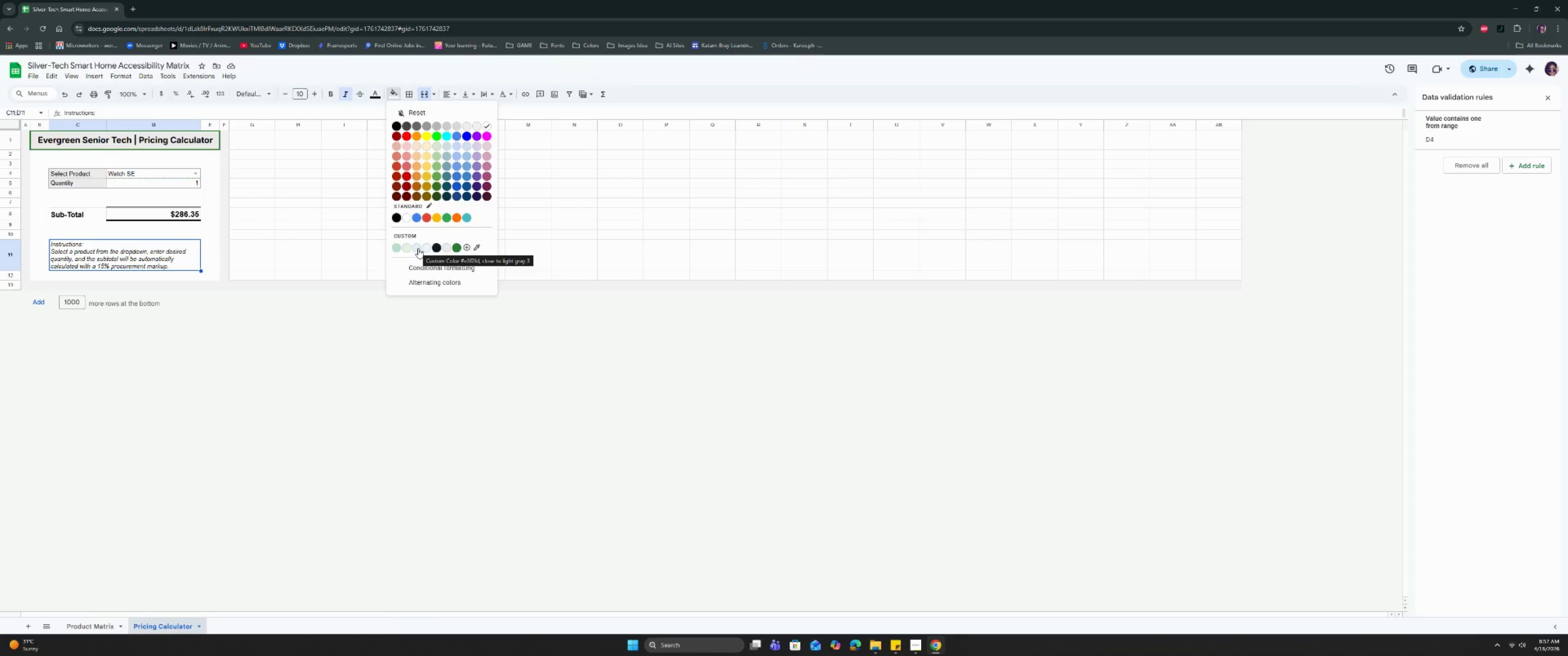 
left_click([418, 248])
 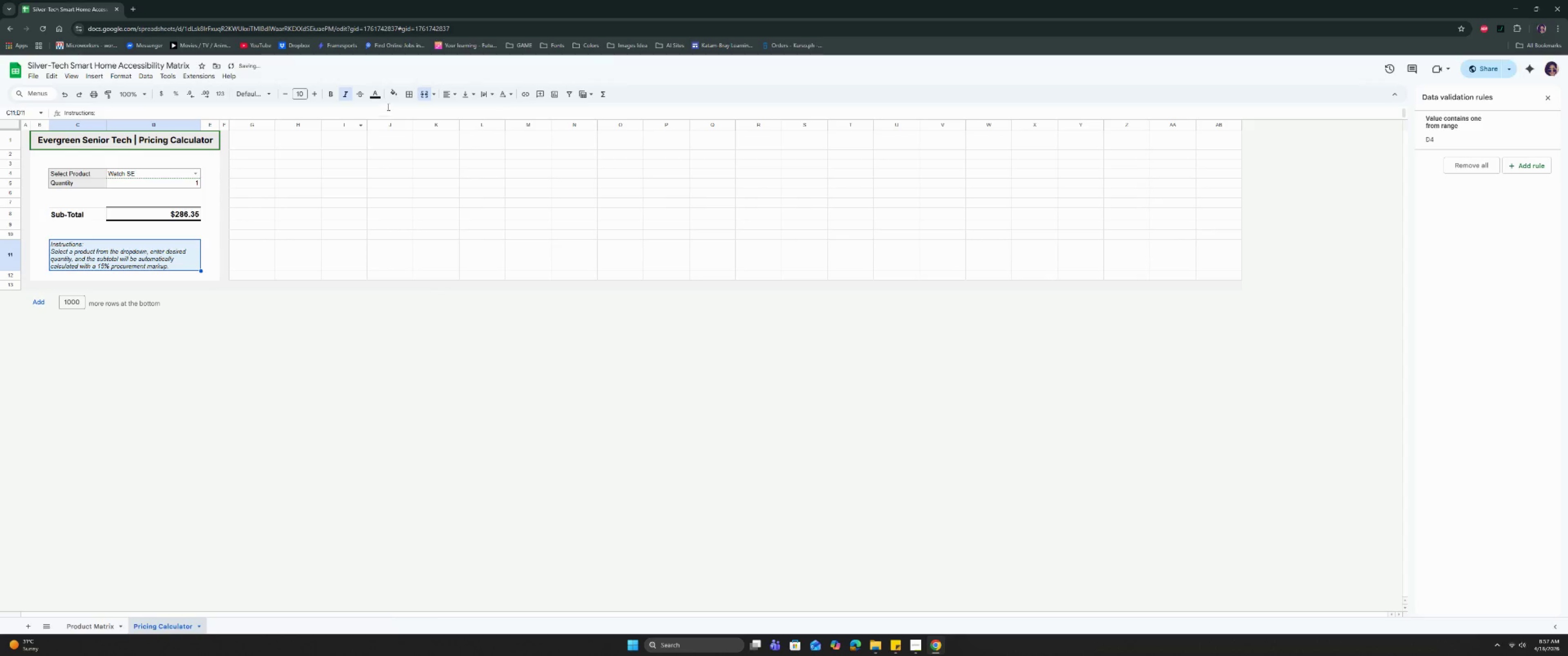 
left_click([374, 88])
 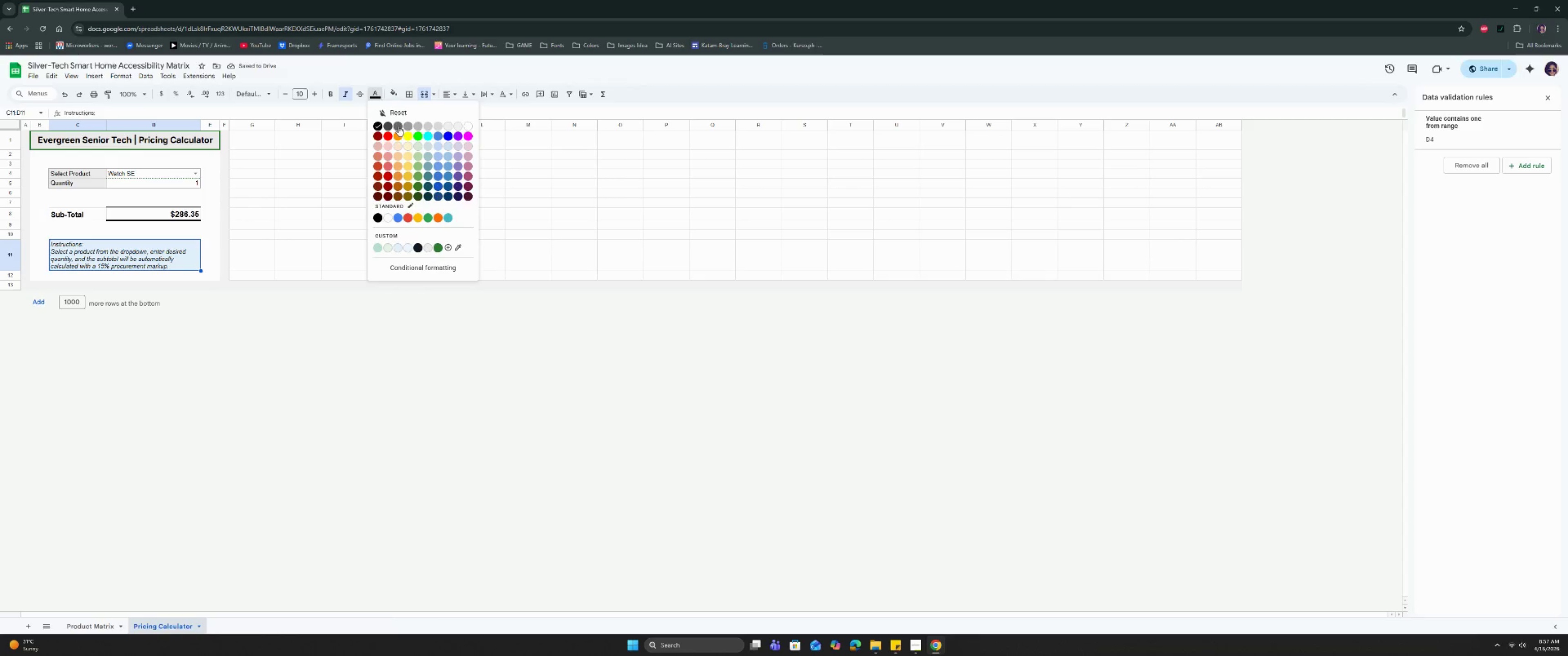 
left_click([398, 126])
 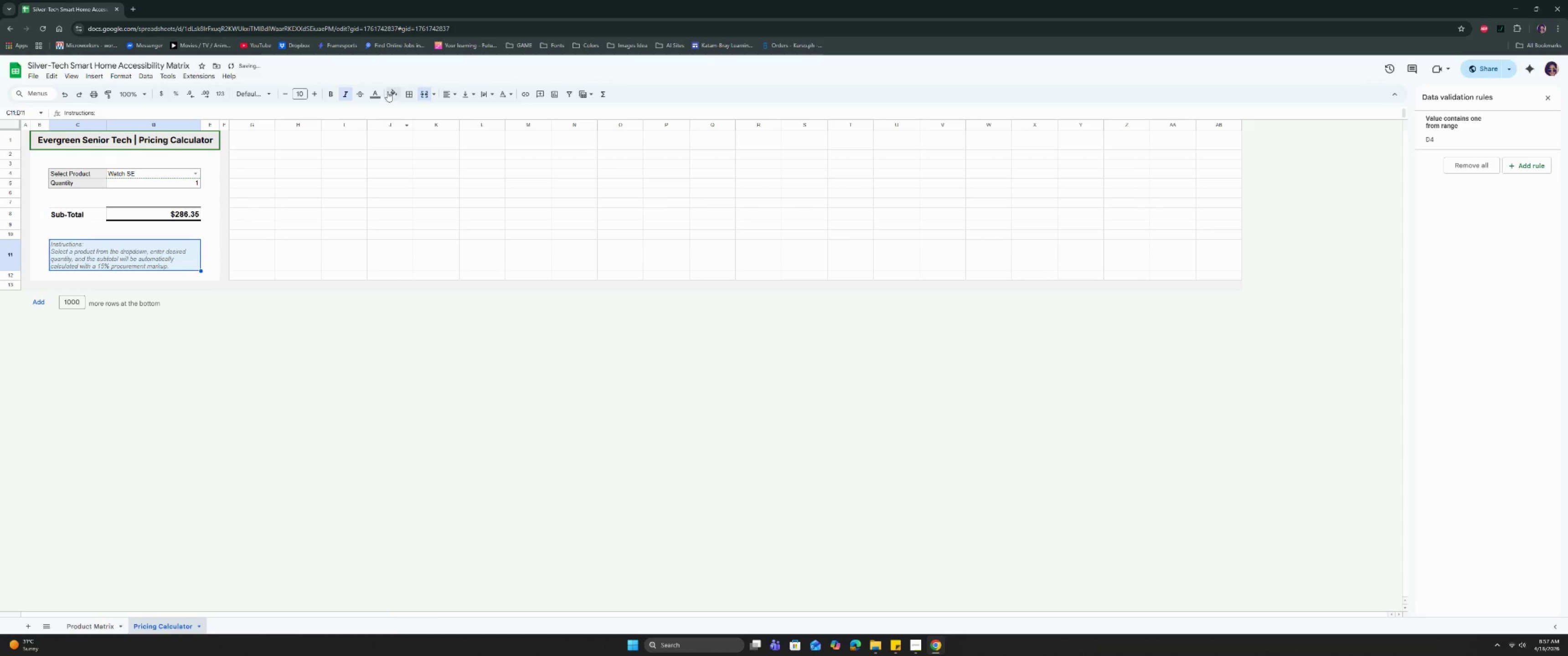 
left_click([372, 94])
 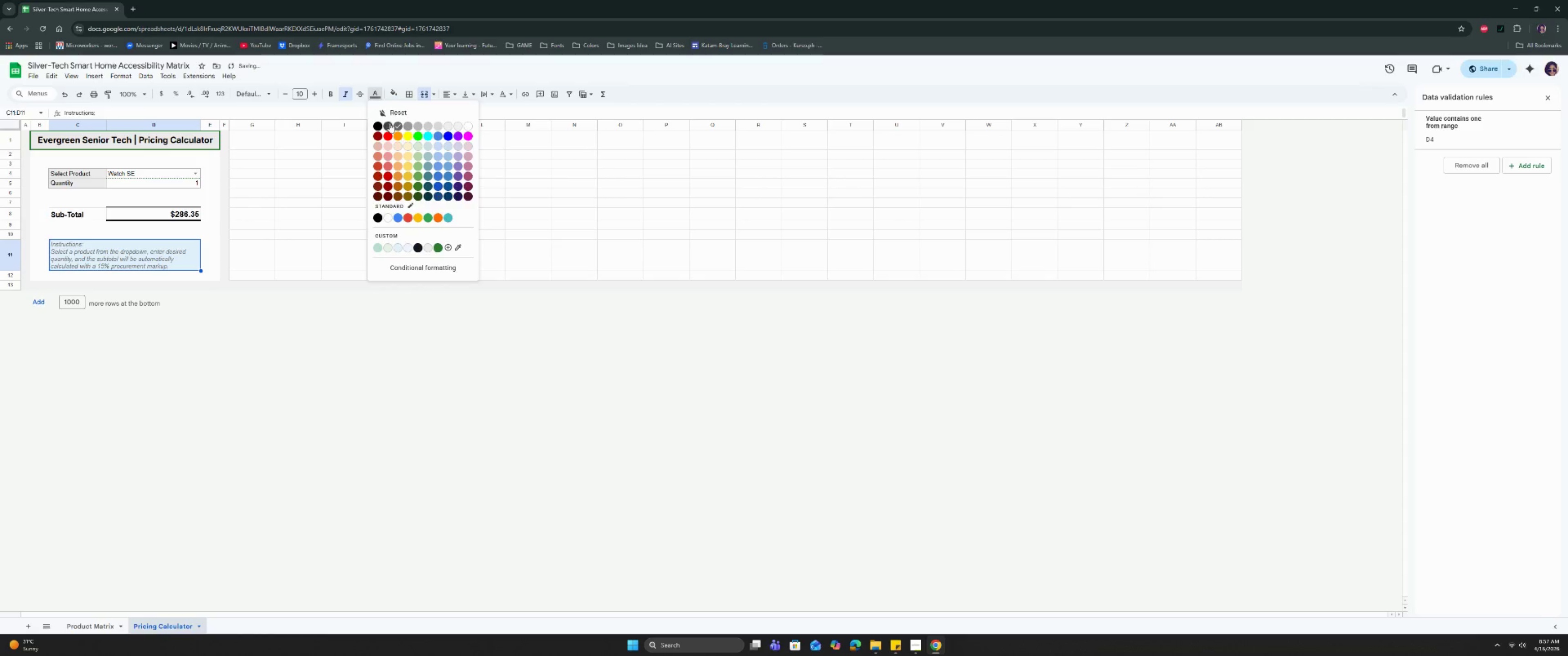 
left_click([390, 126])
 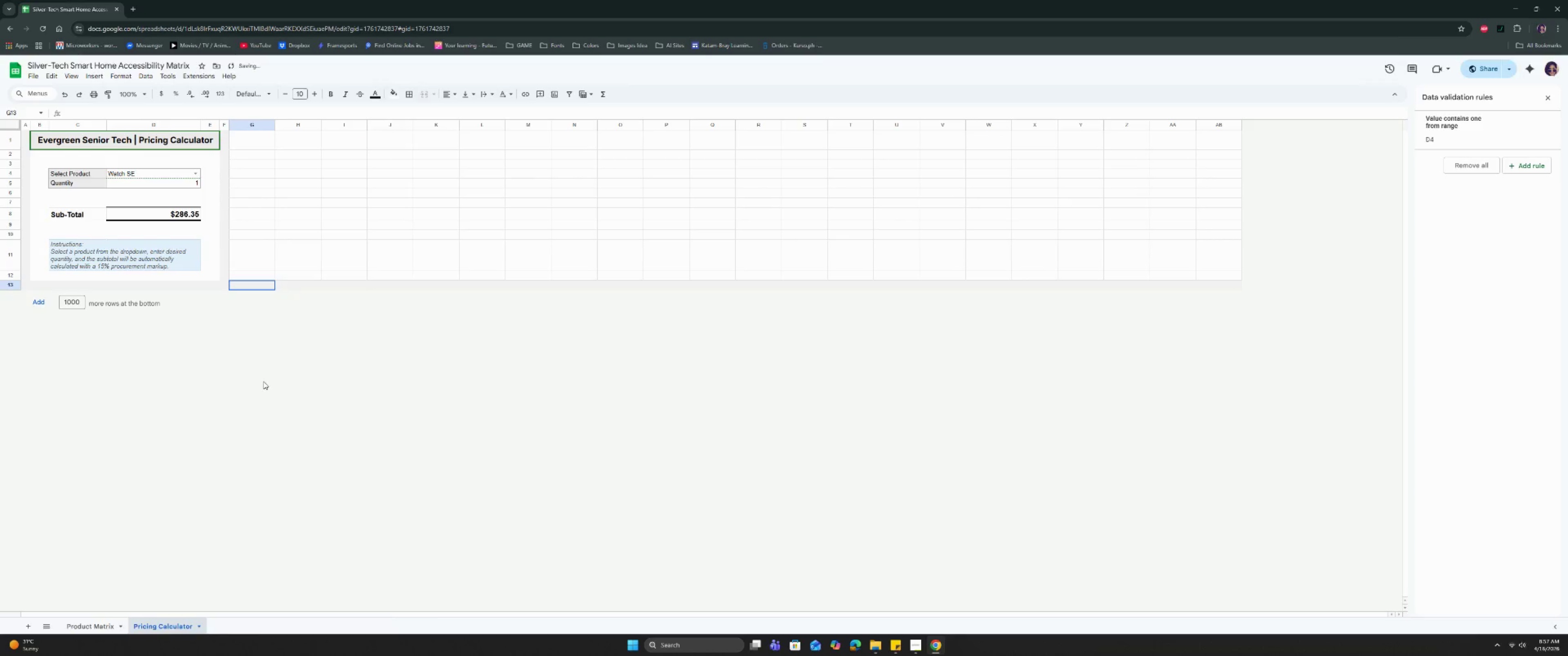 
left_click([113, 250])
 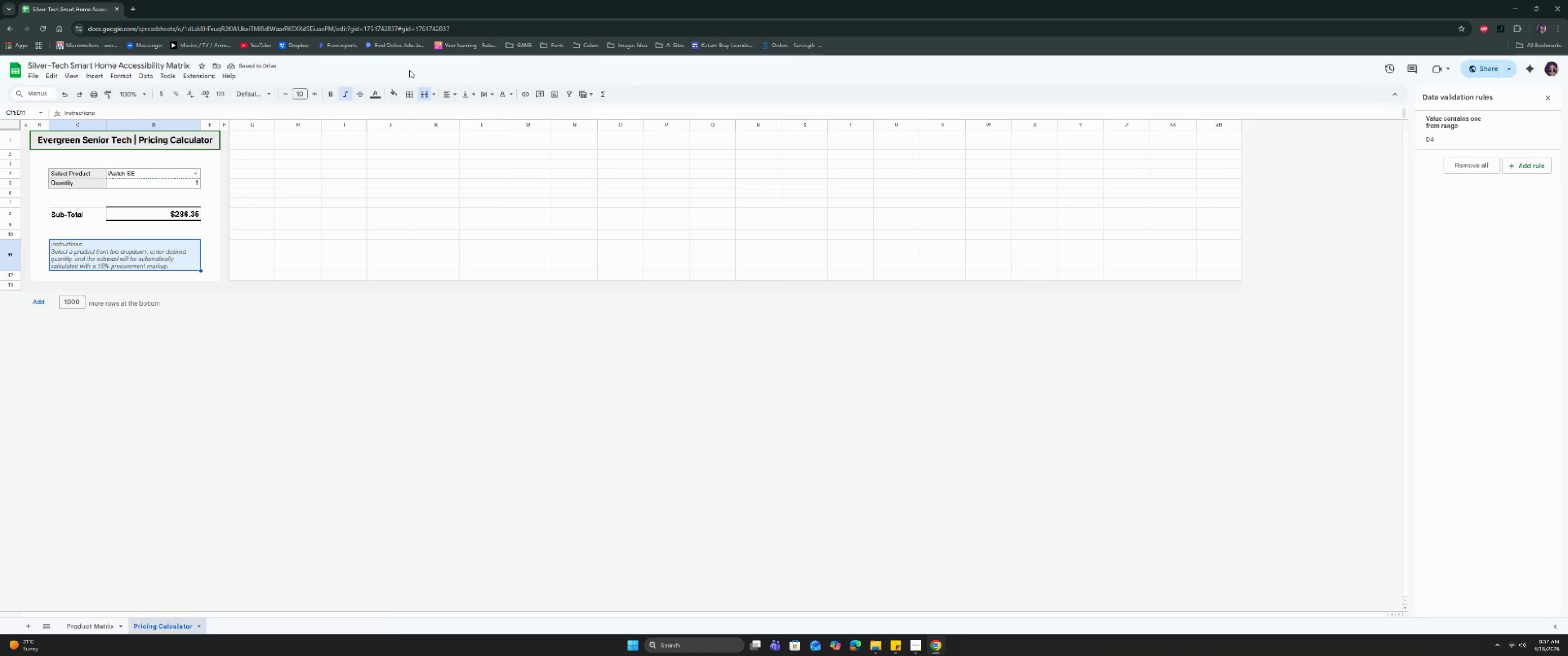 
left_click([407, 94])
 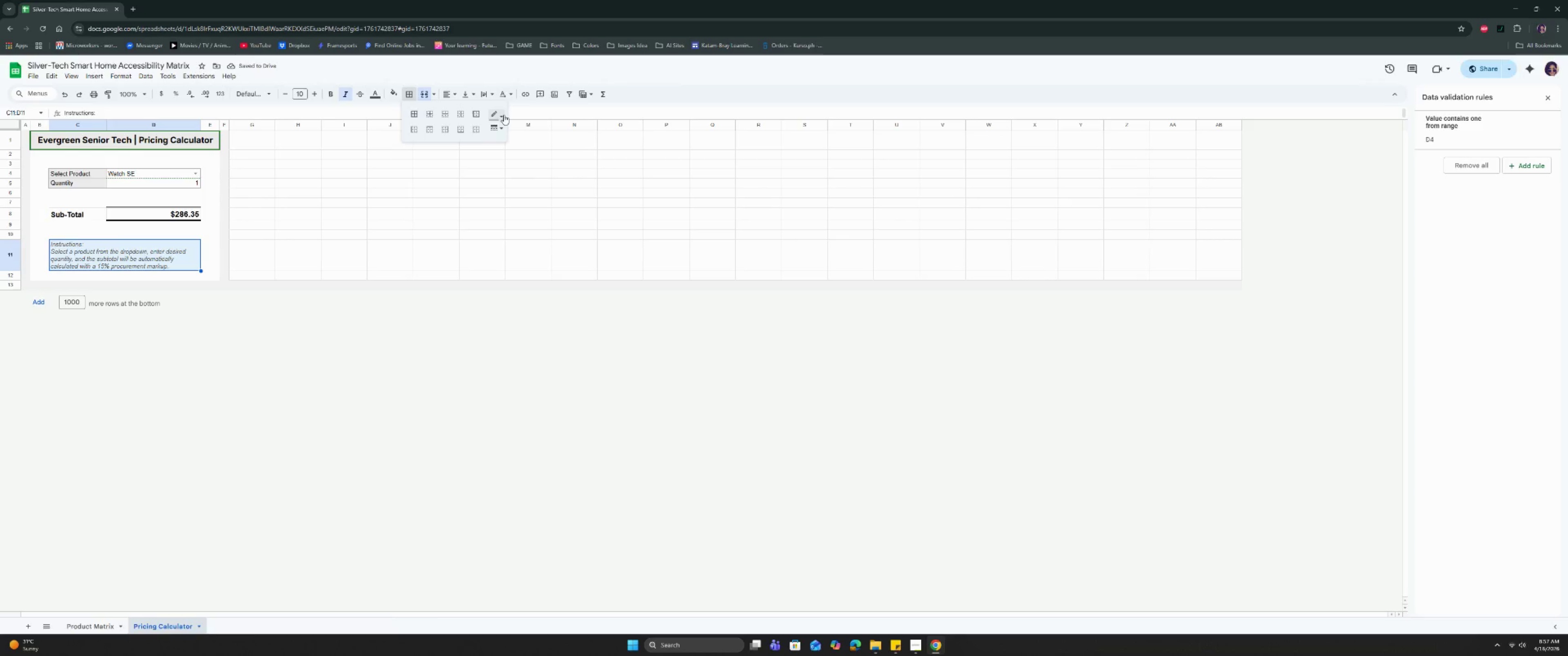 
left_click([500, 114])
 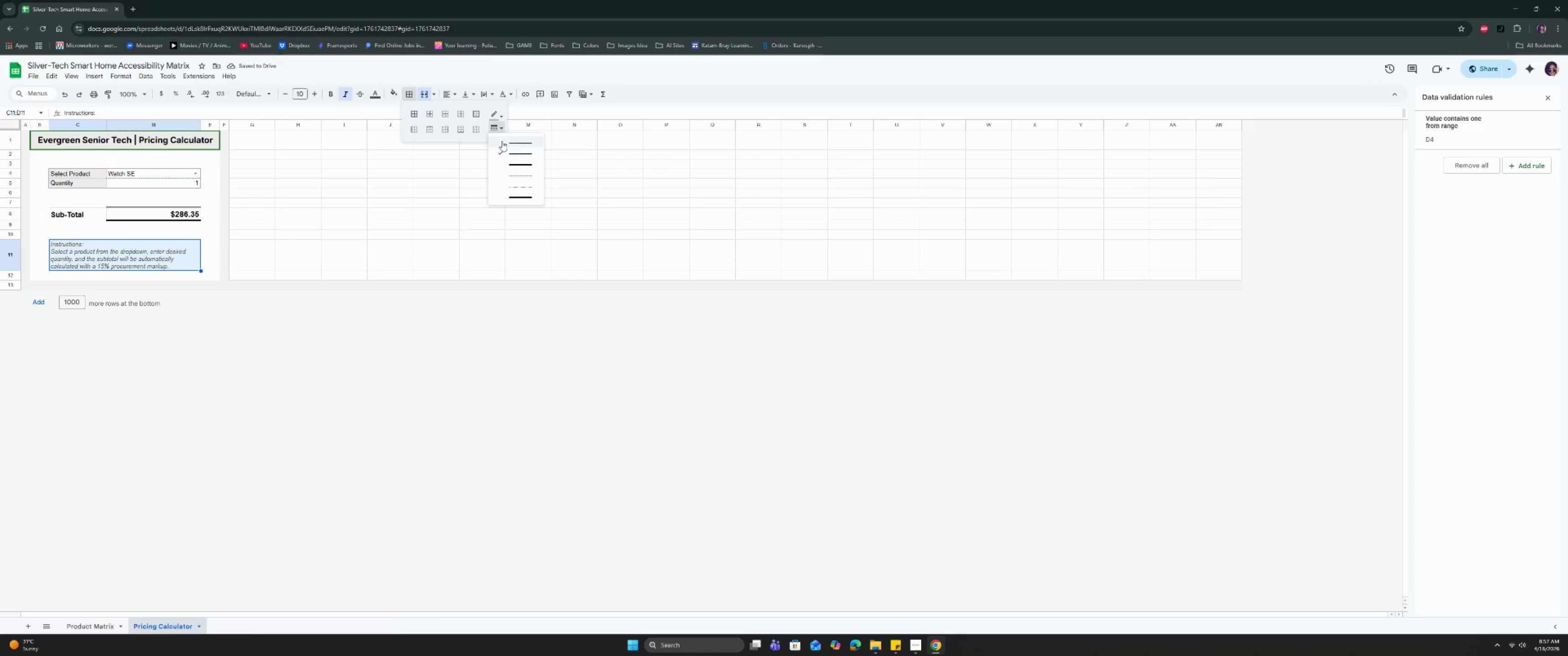 
left_click([479, 113])
 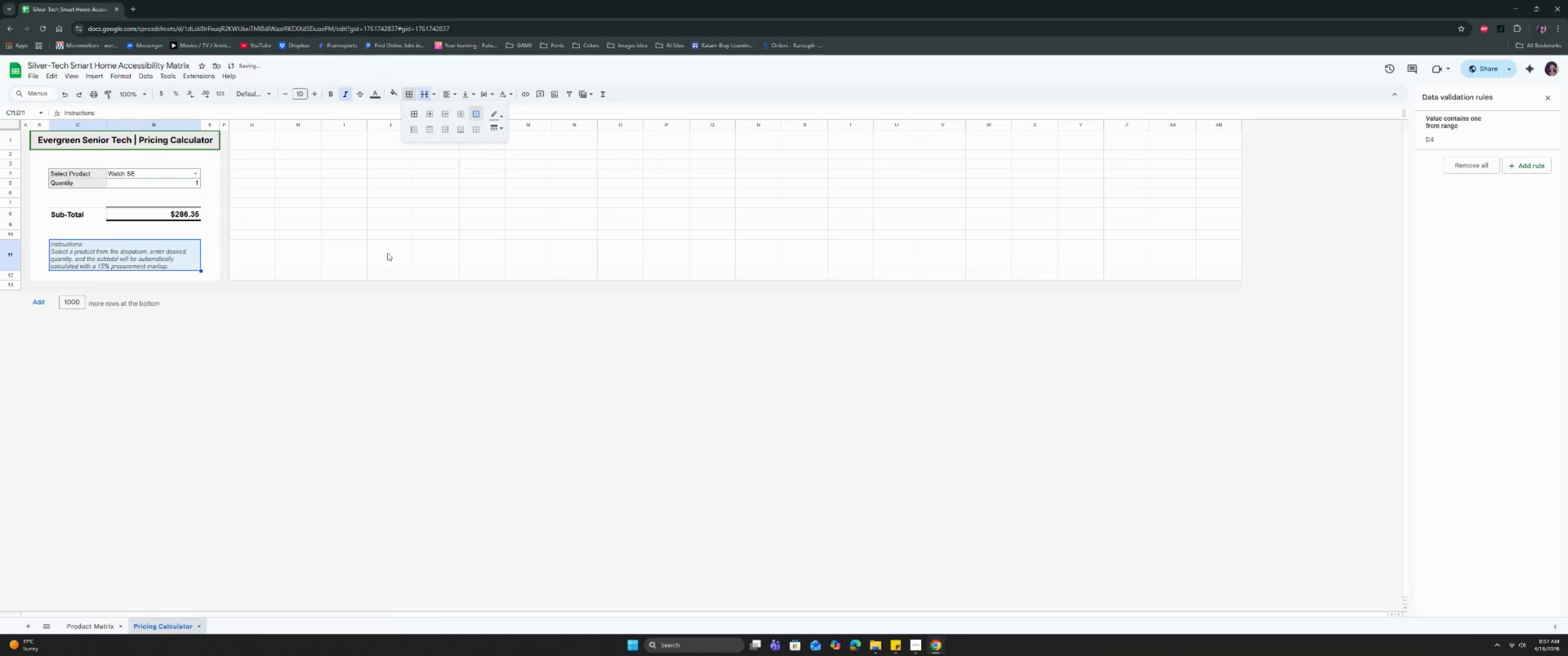 
left_click([353, 301])
 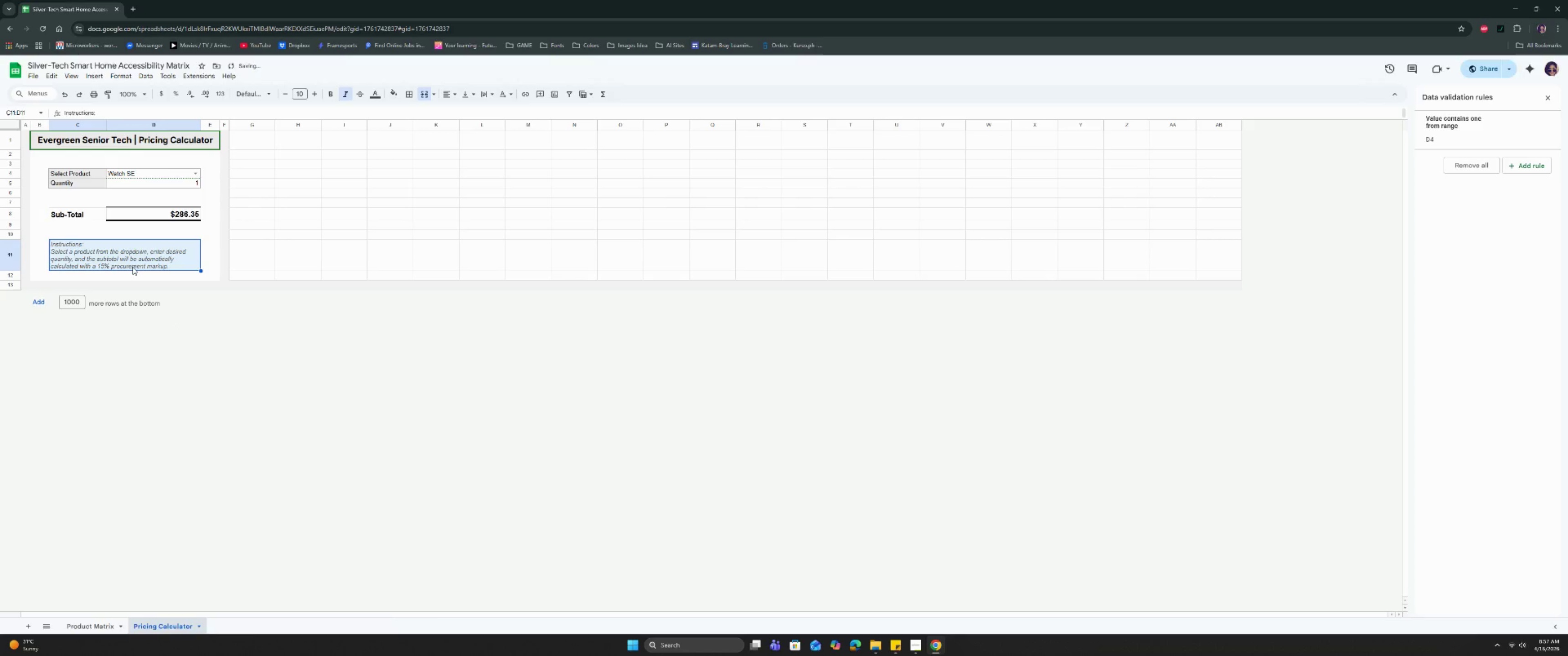 
left_click([178, 364])
 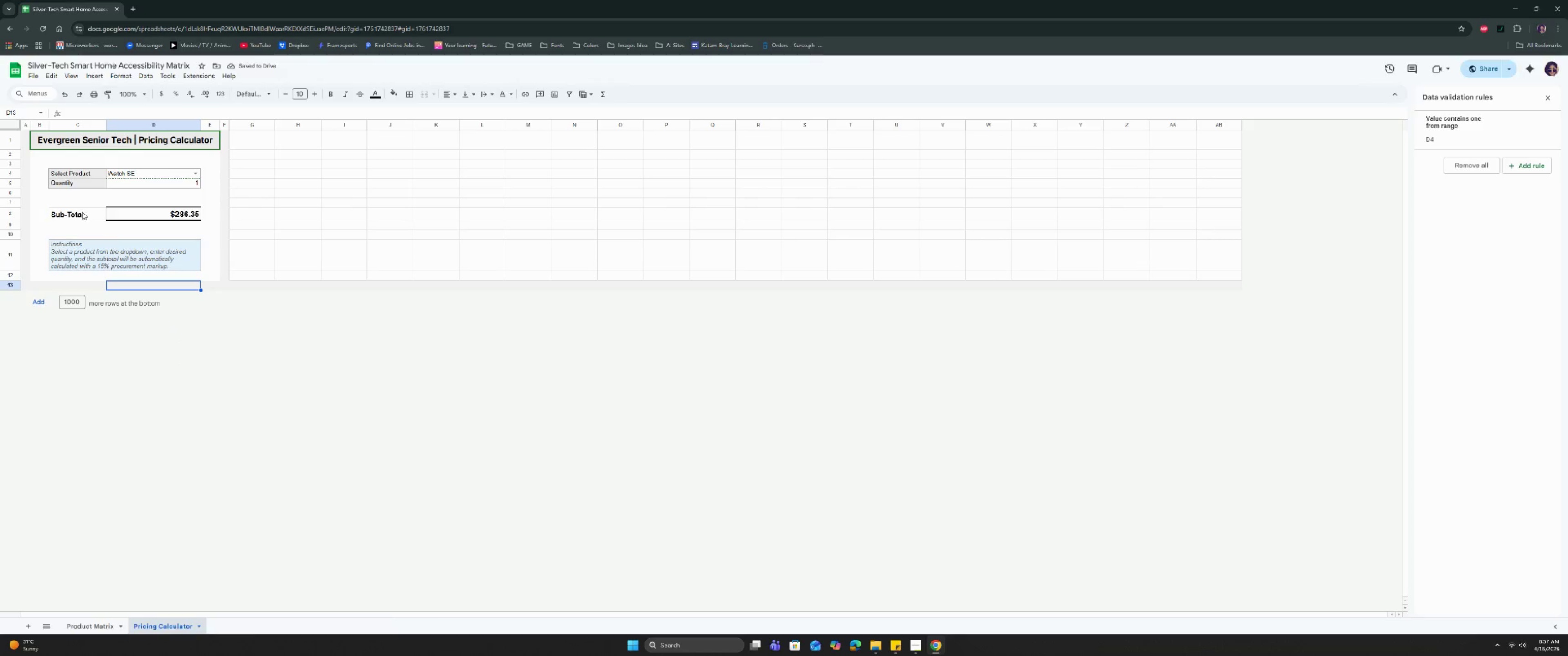 
left_click([77, 210])
 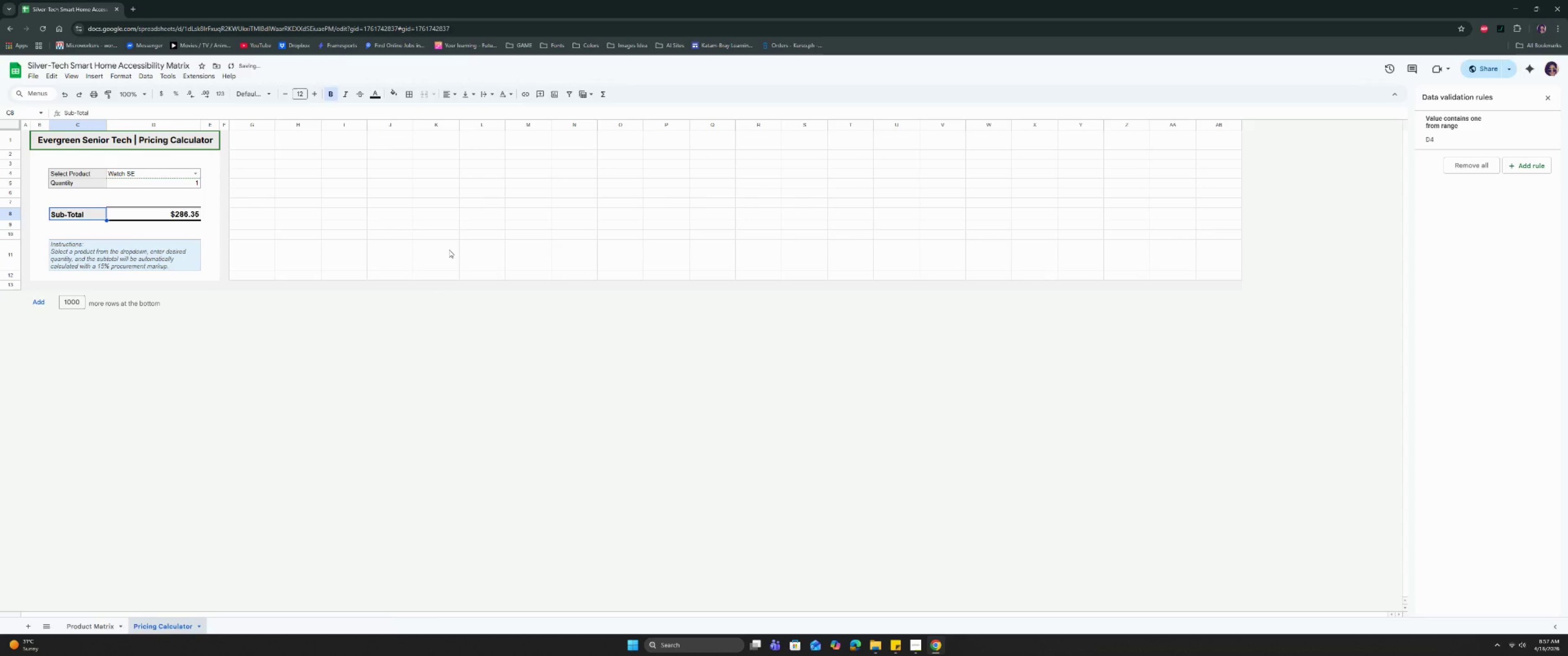 
left_click([420, 283])
 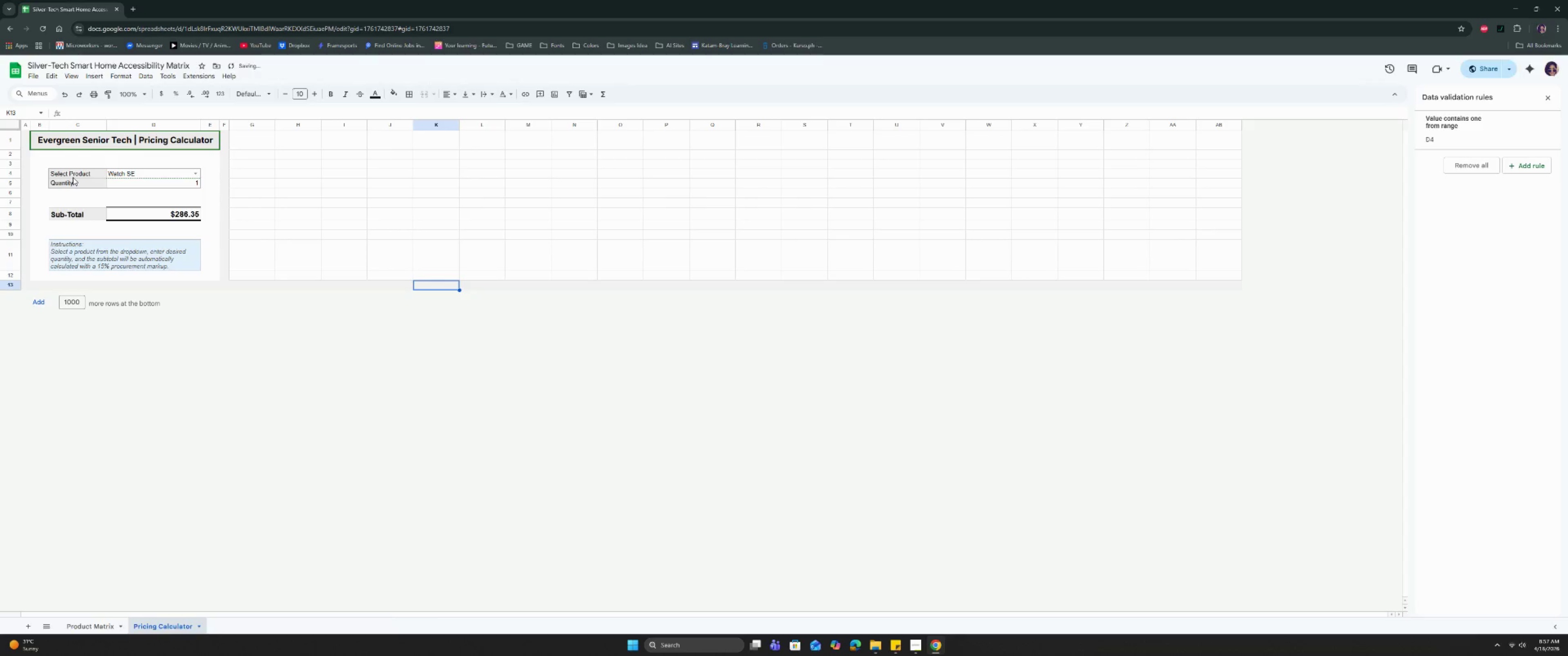 
left_click_drag(start_coordinate=[74, 171], to_coordinate=[76, 183])
 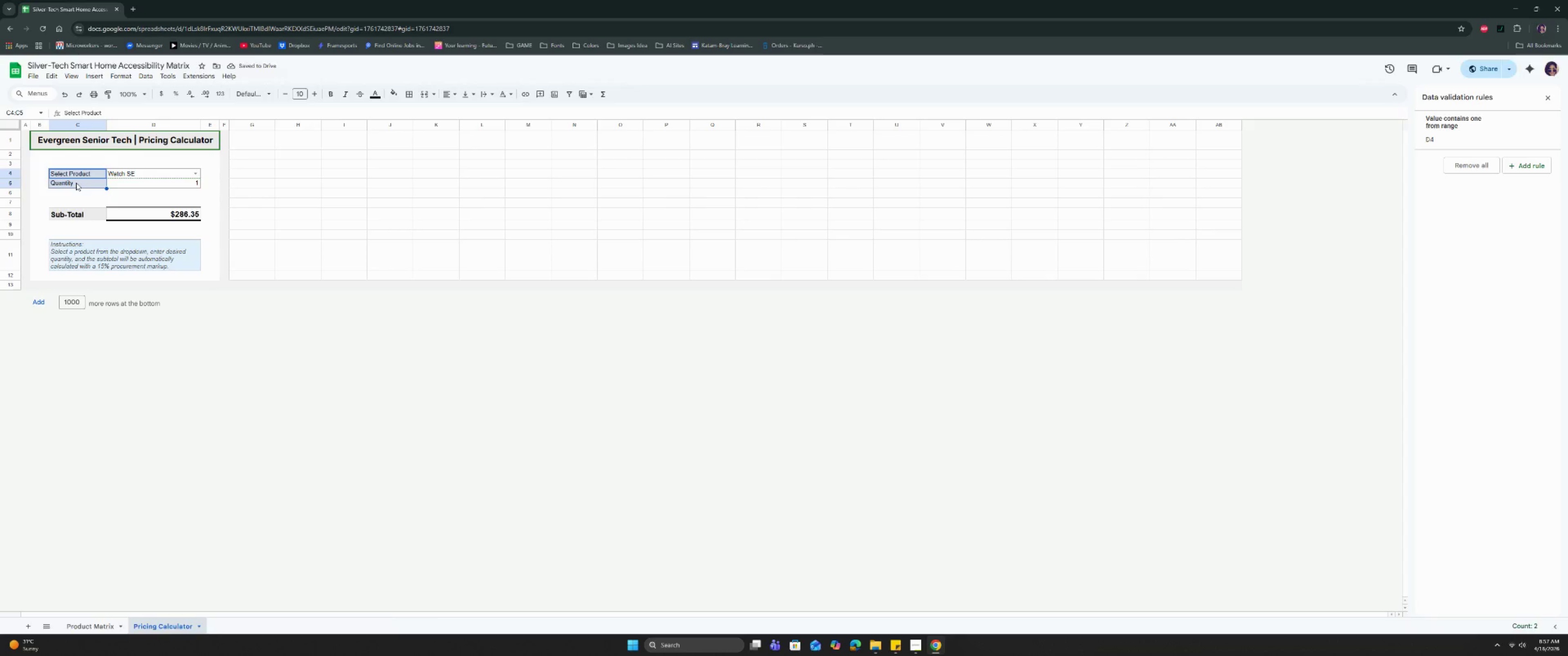 
key(Control+B)
 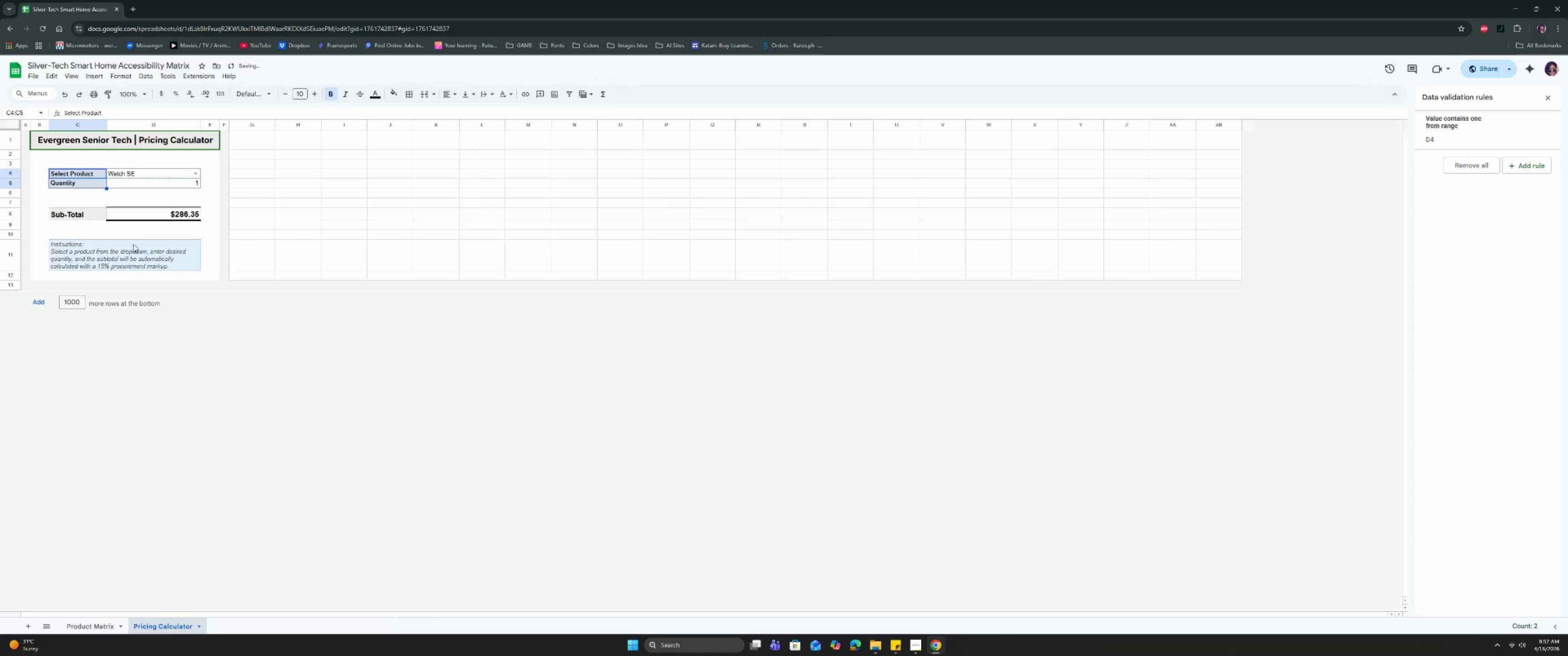 
left_click([137, 247])
 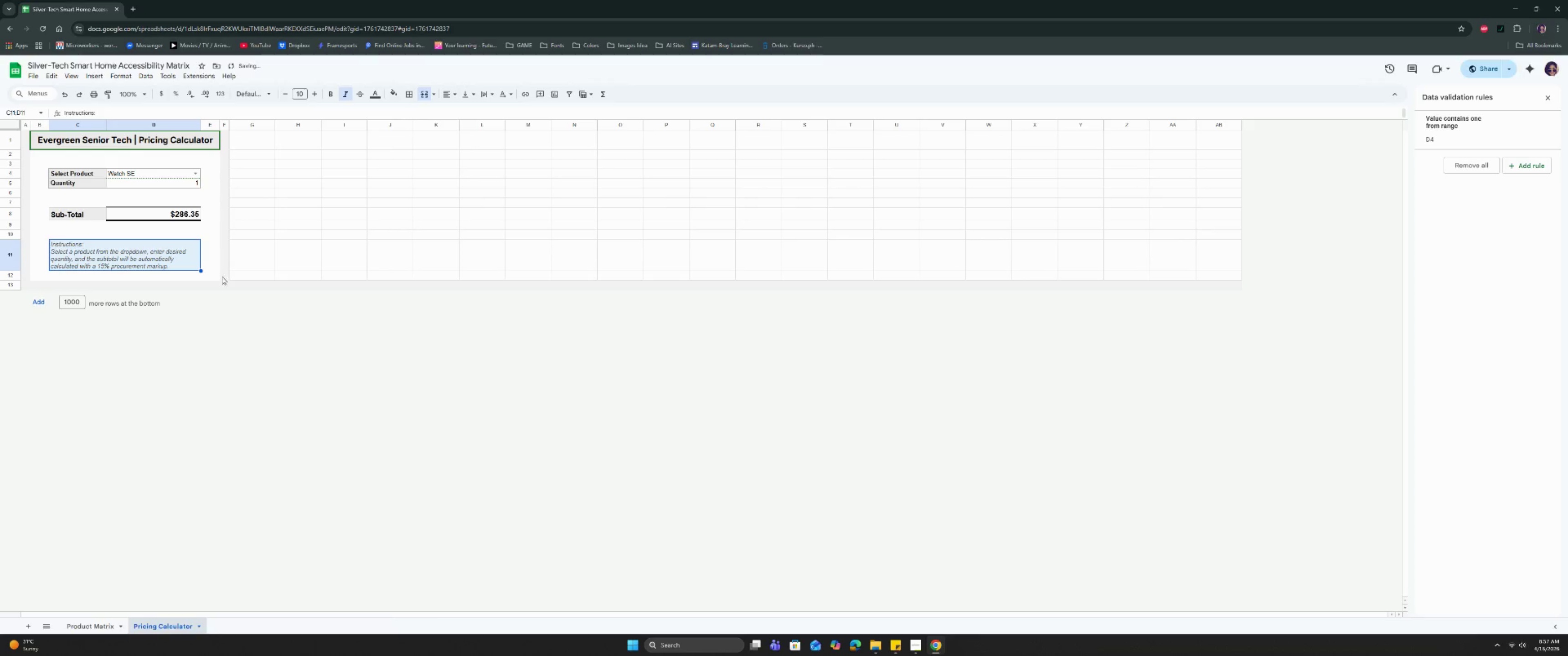 
left_click([236, 295])
 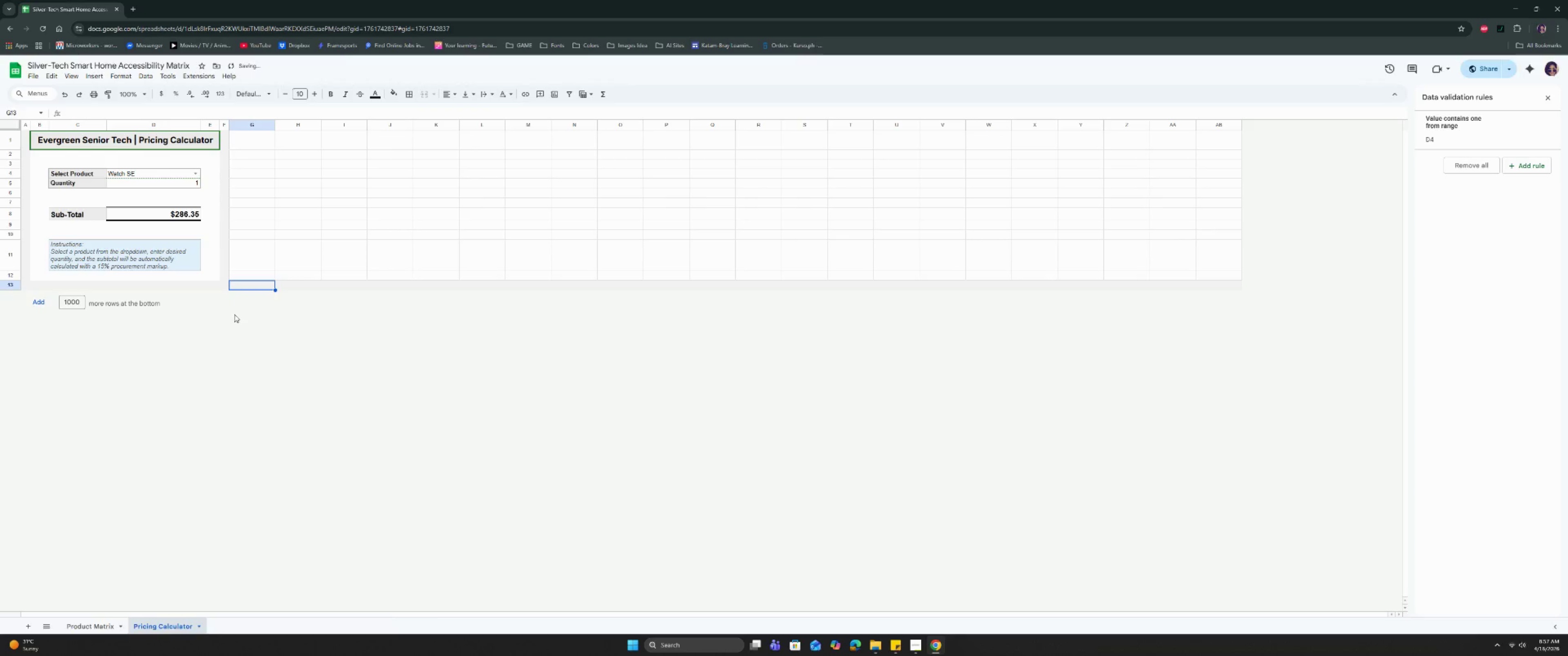 
left_click([234, 314])
 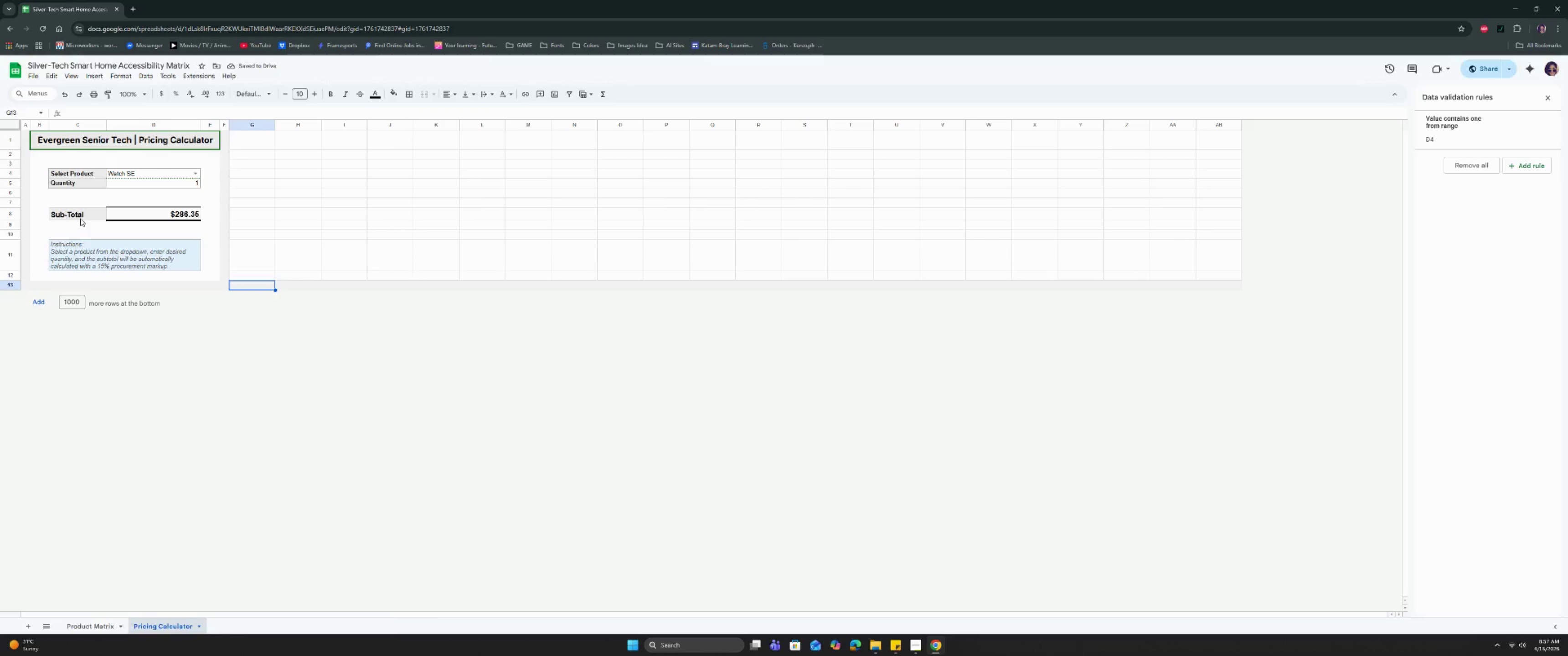 
left_click([81, 215])
 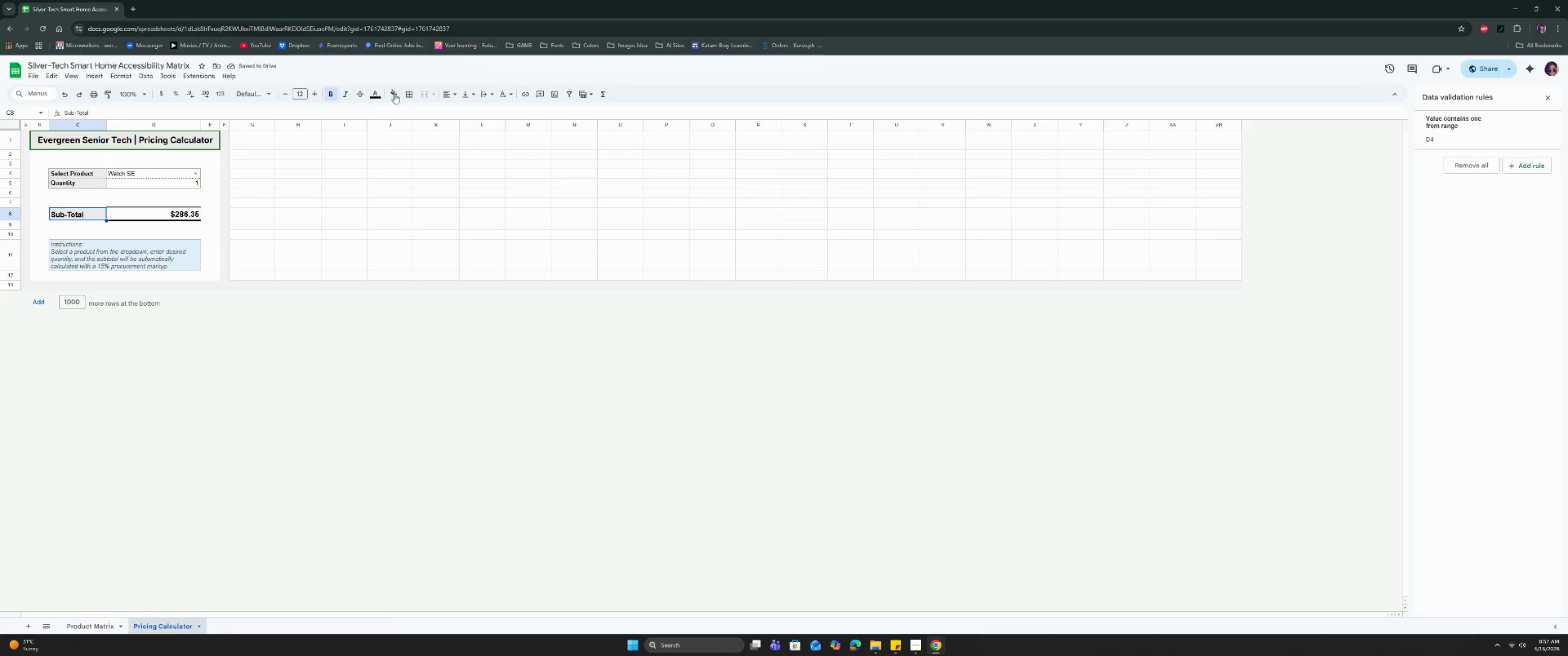 
left_click([406, 90])
 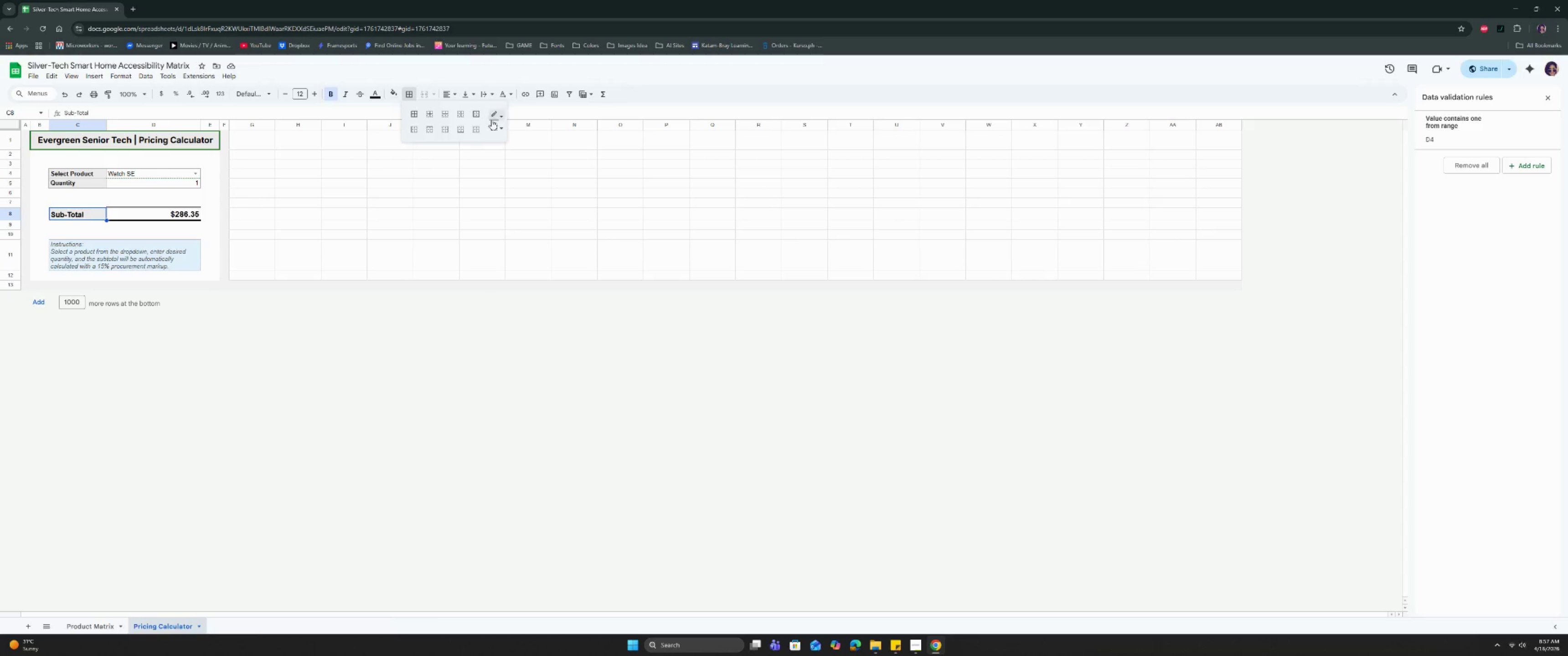 
wait(5.87)
 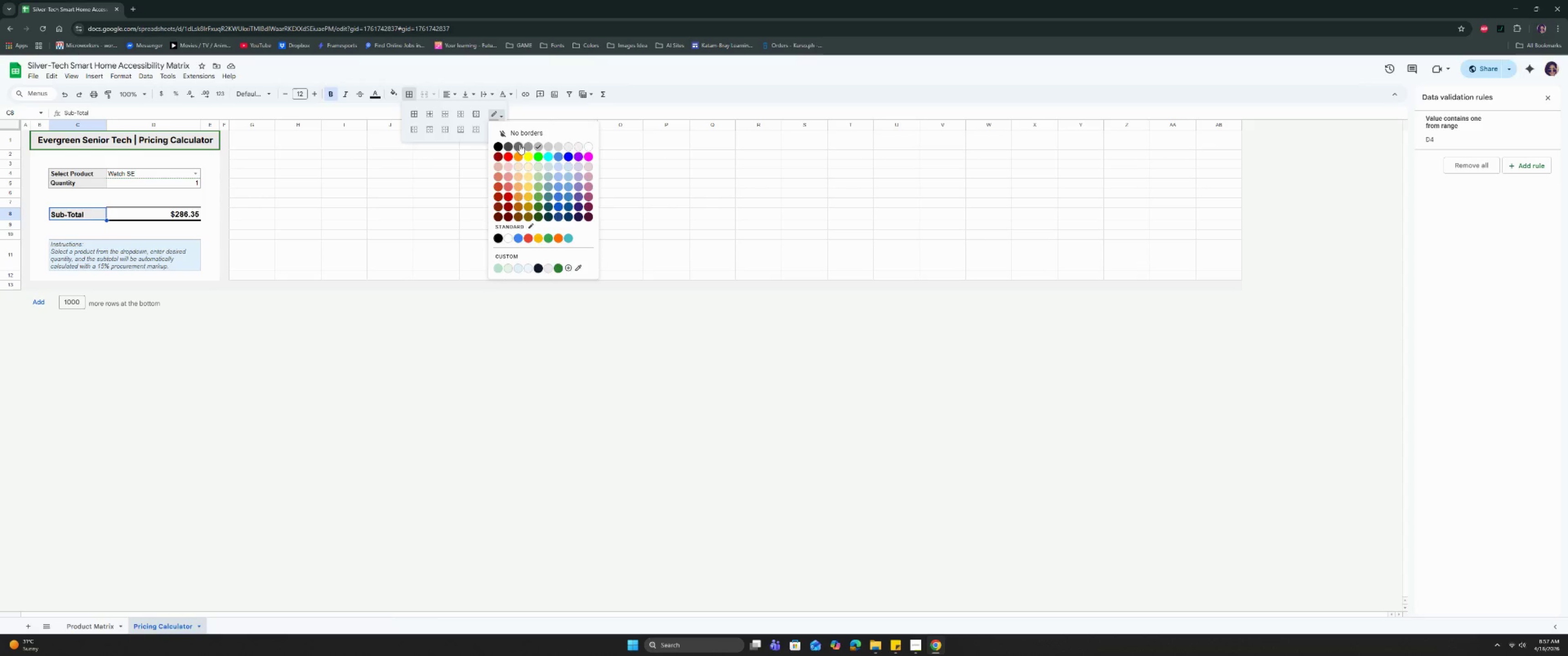 
left_click([477, 110])
 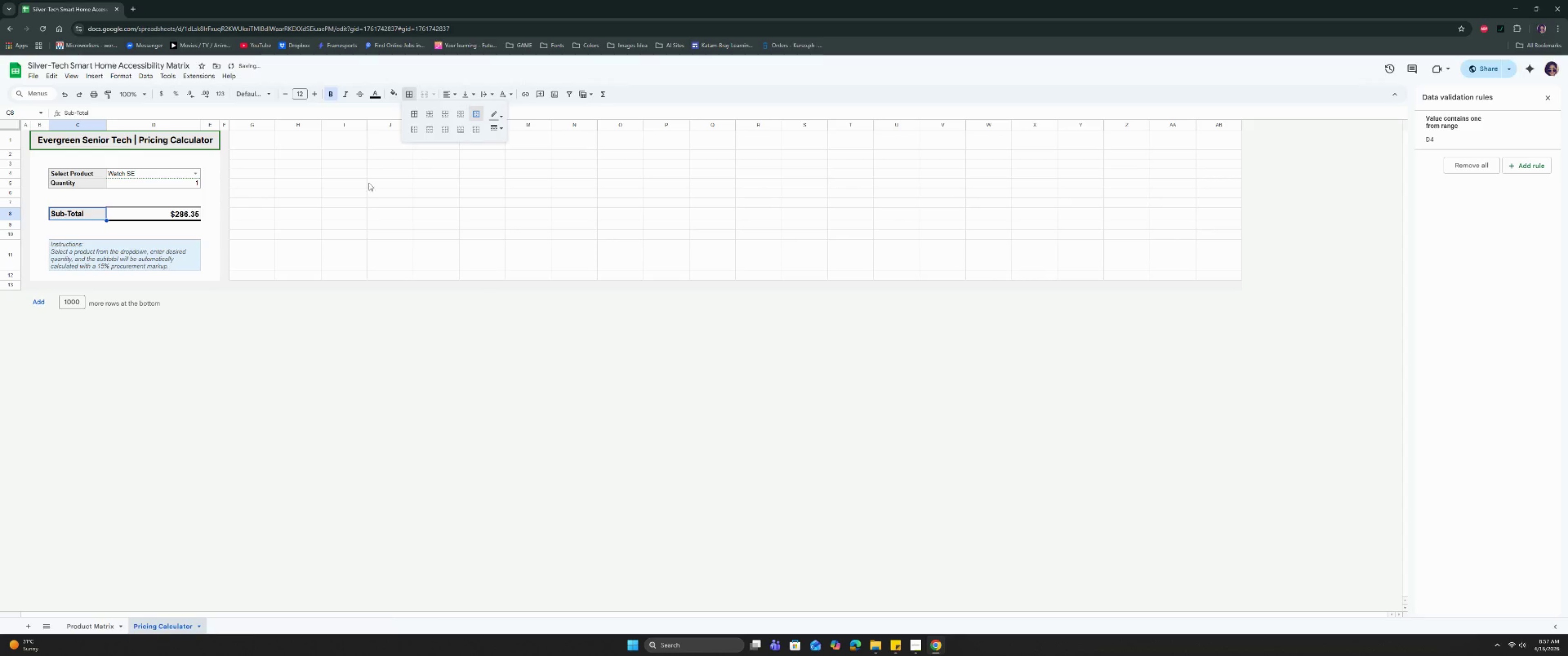 
left_click([163, 230])
 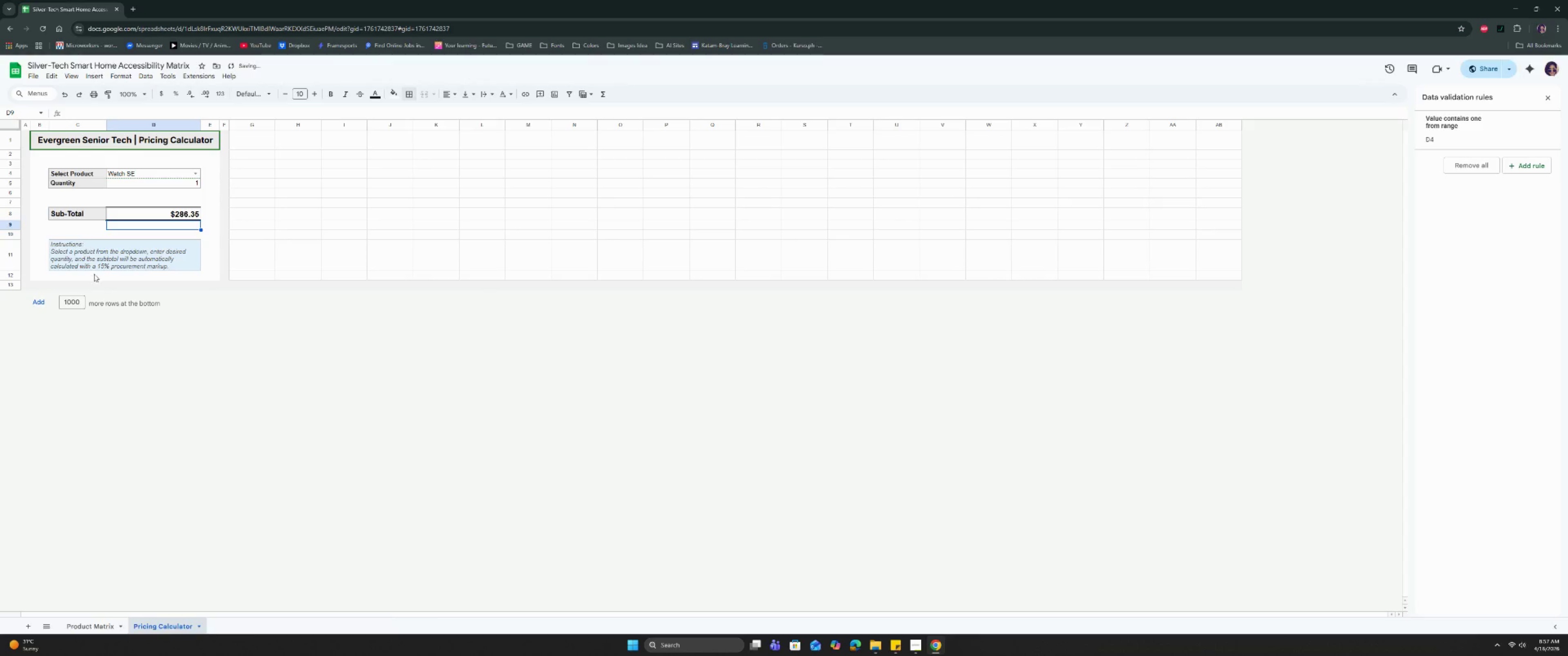 
left_click([225, 315])
 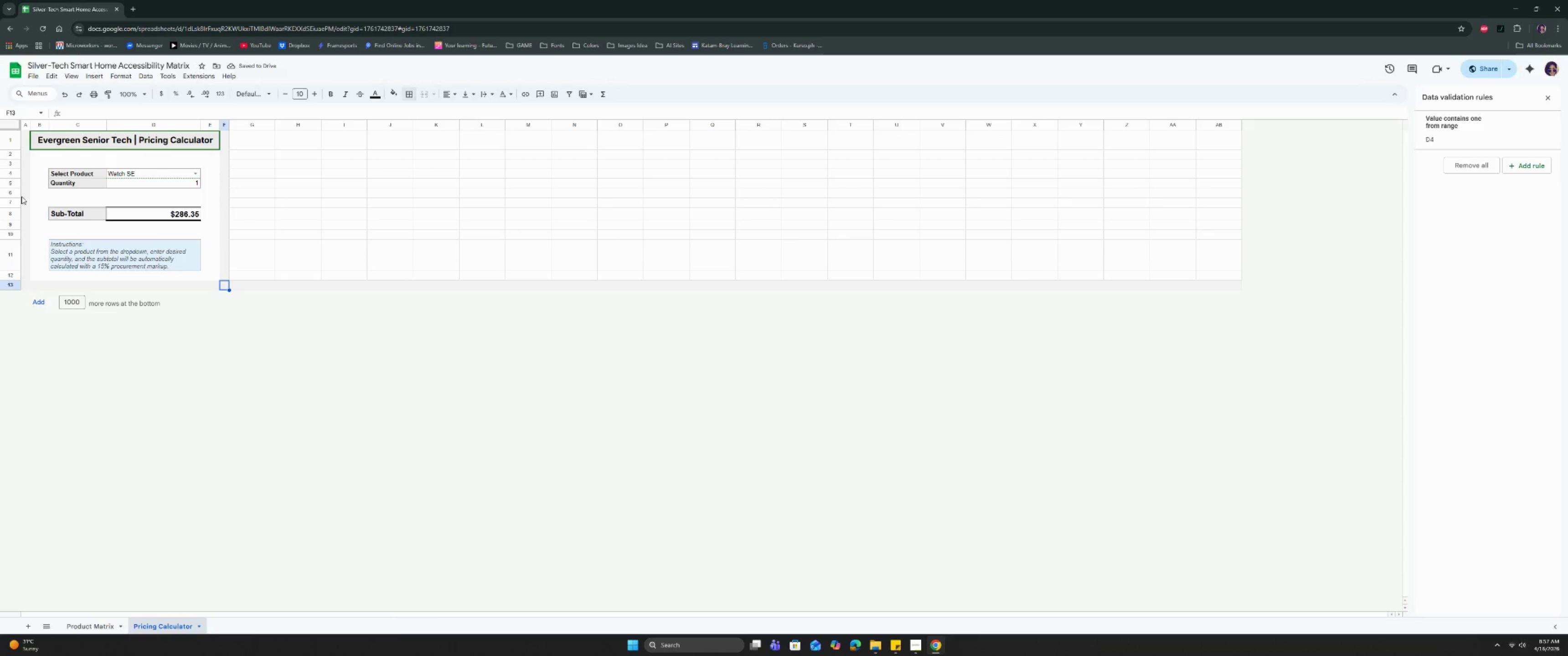 
left_click([49, 199])
 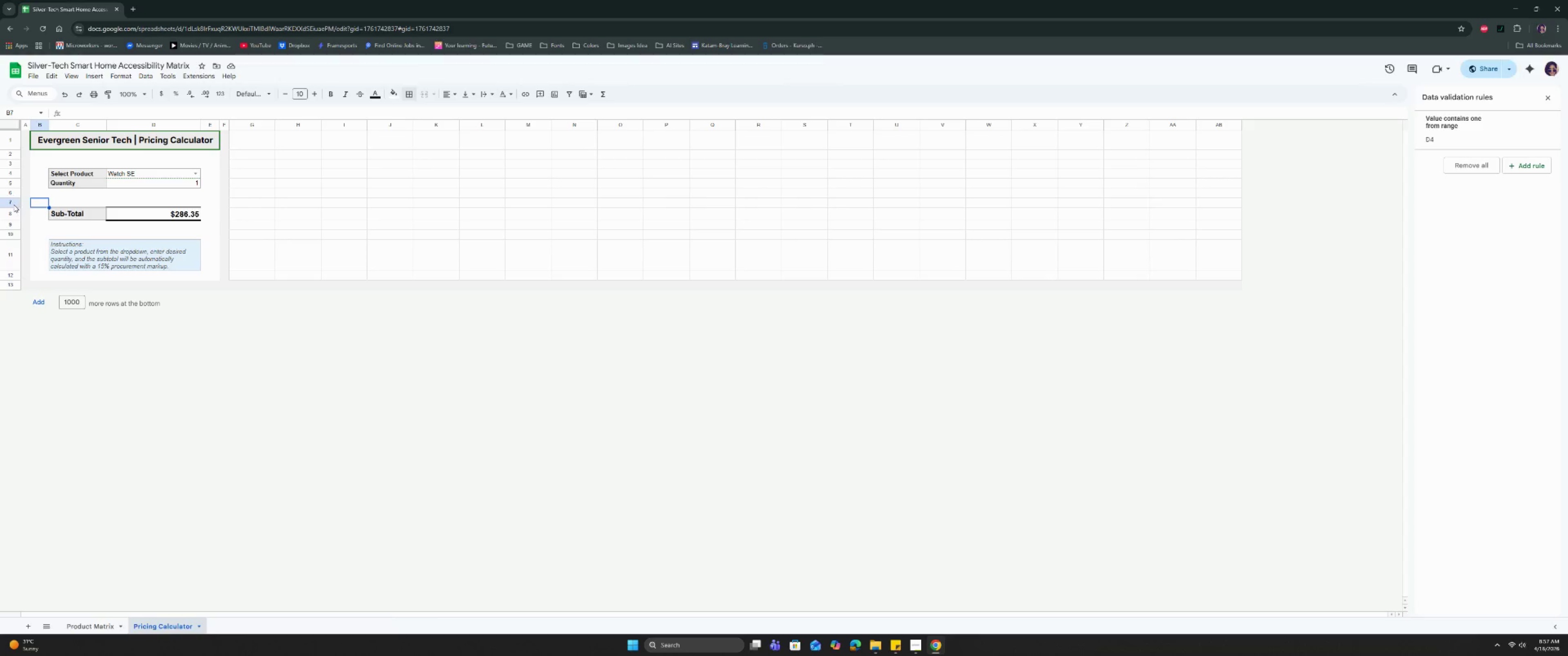 
left_click([12, 204])
 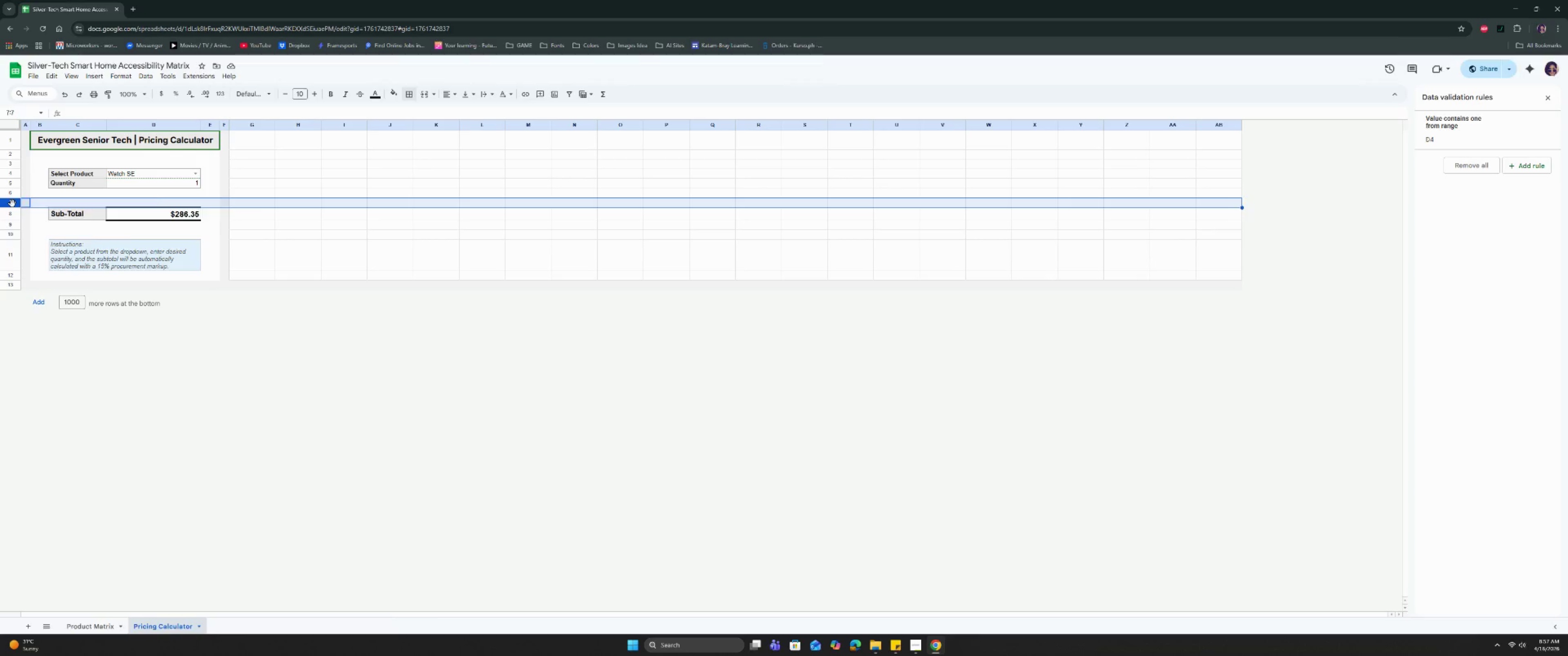 
right_click([12, 204])
 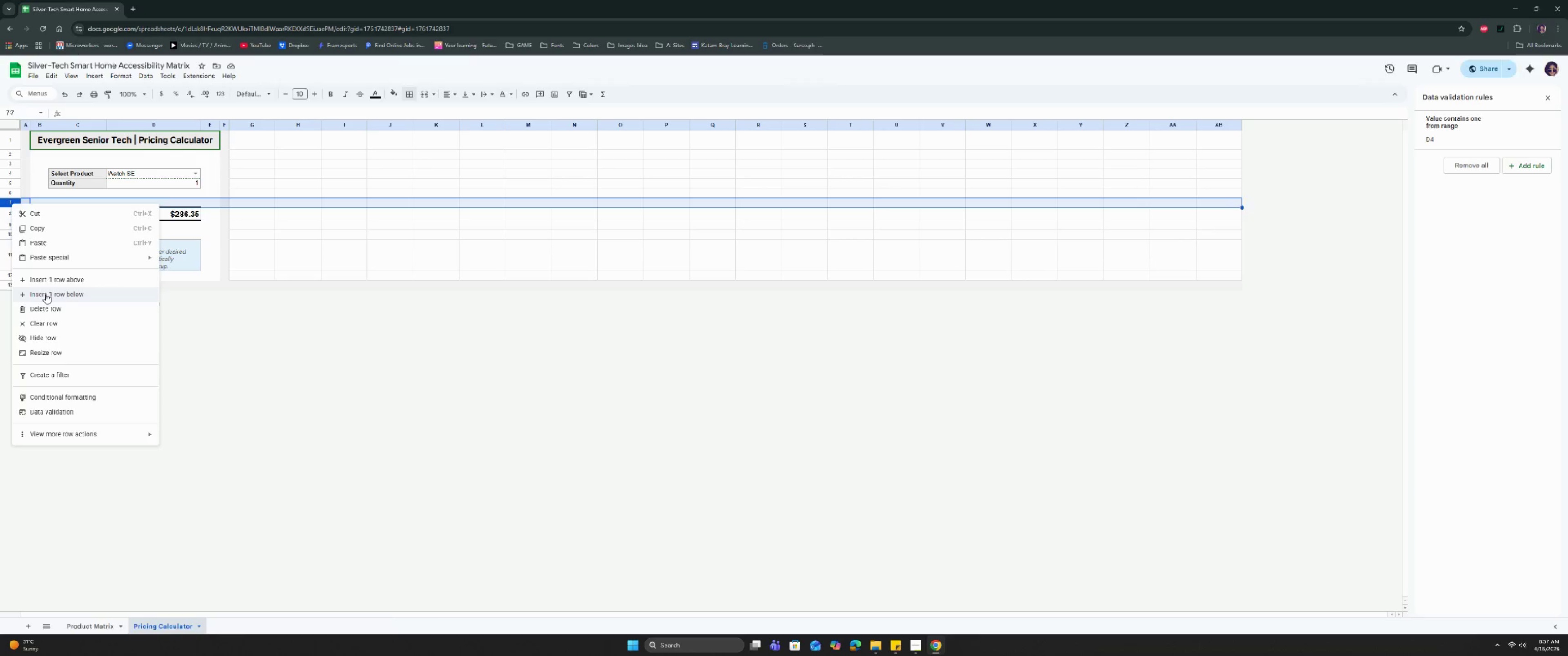 
left_click([47, 278])
 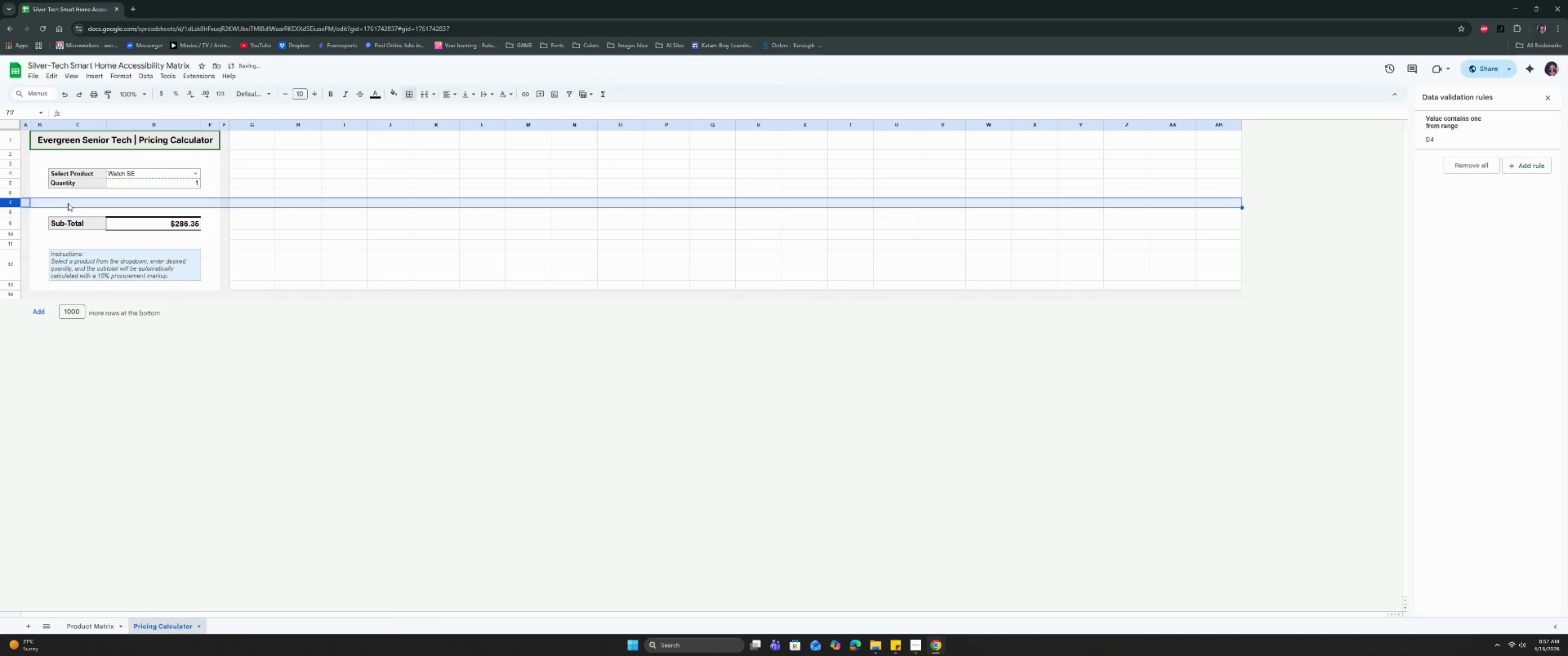 
key(Control+Z)
 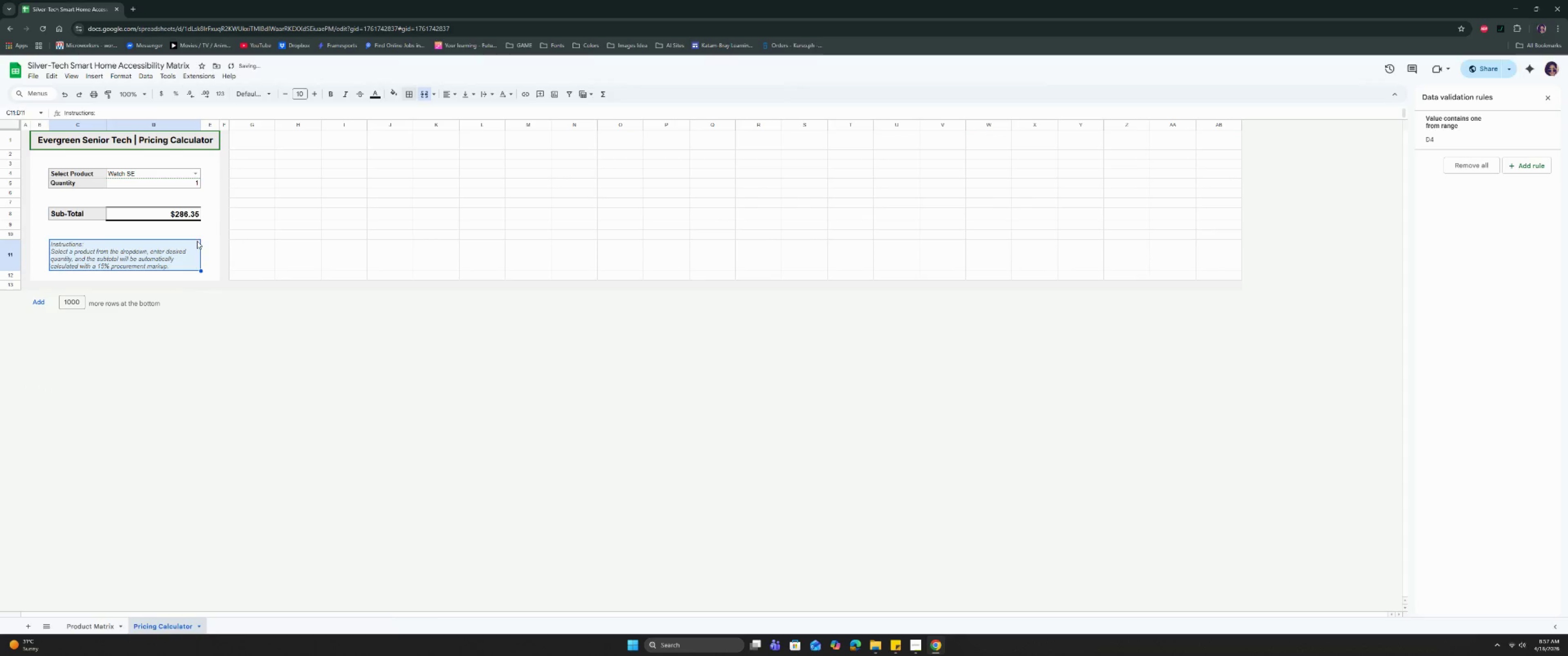 
double_click([217, 269])
 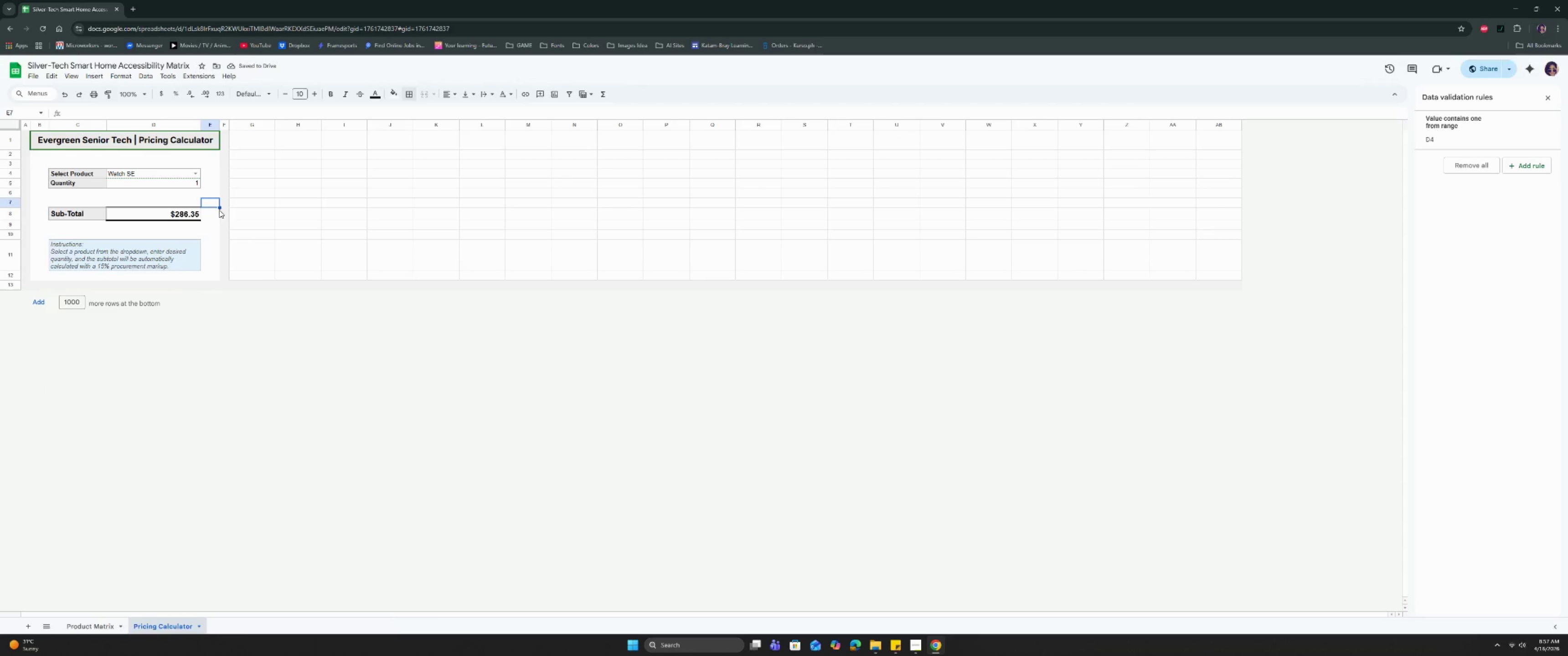 
double_click([225, 252])
 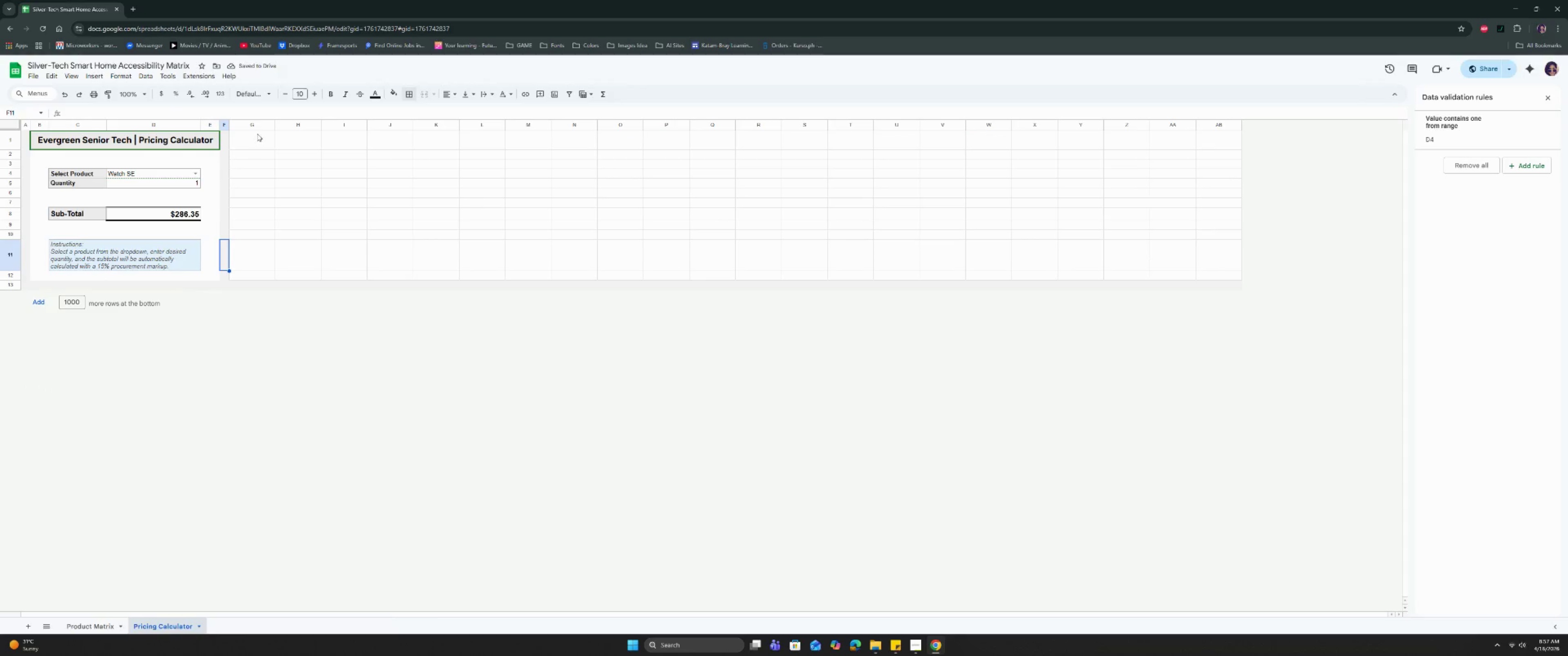 
left_click_drag(start_coordinate=[257, 124], to_coordinate=[1378, 145])
 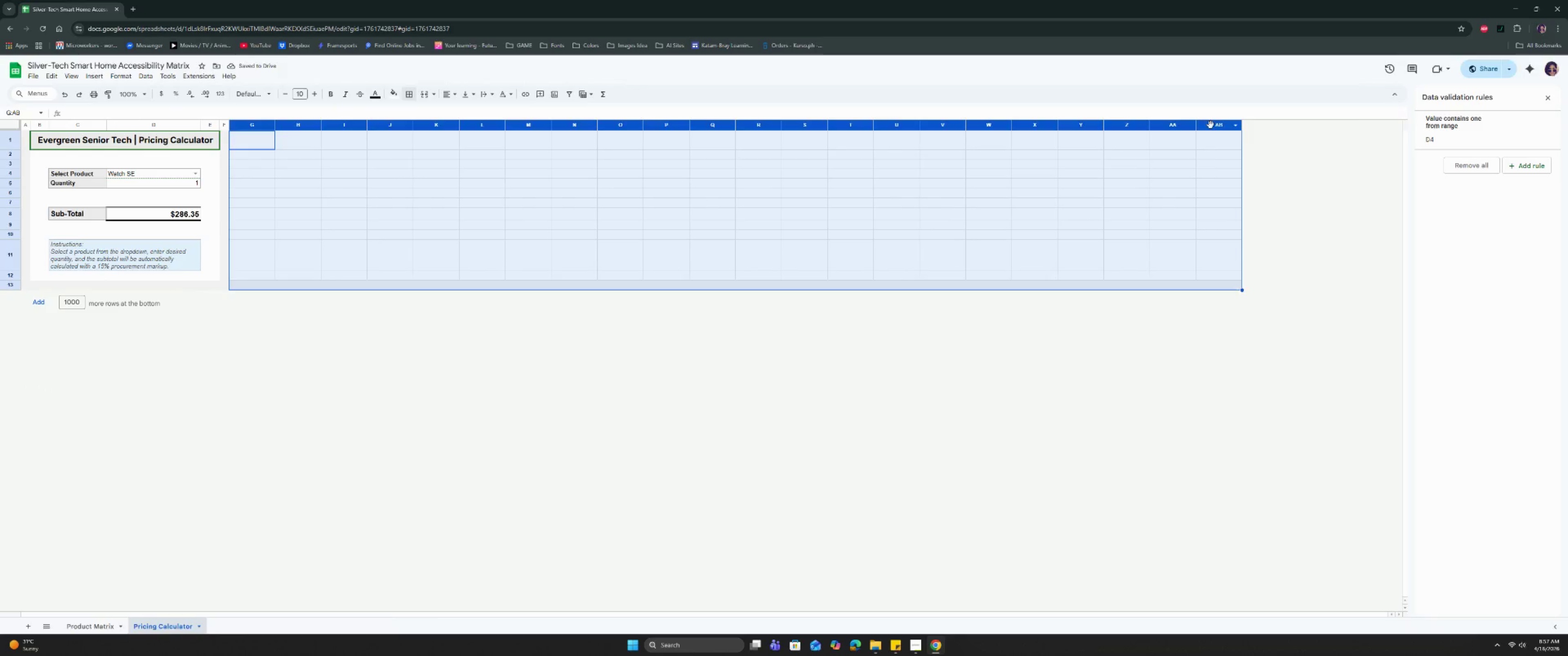 
right_click([1211, 125])
 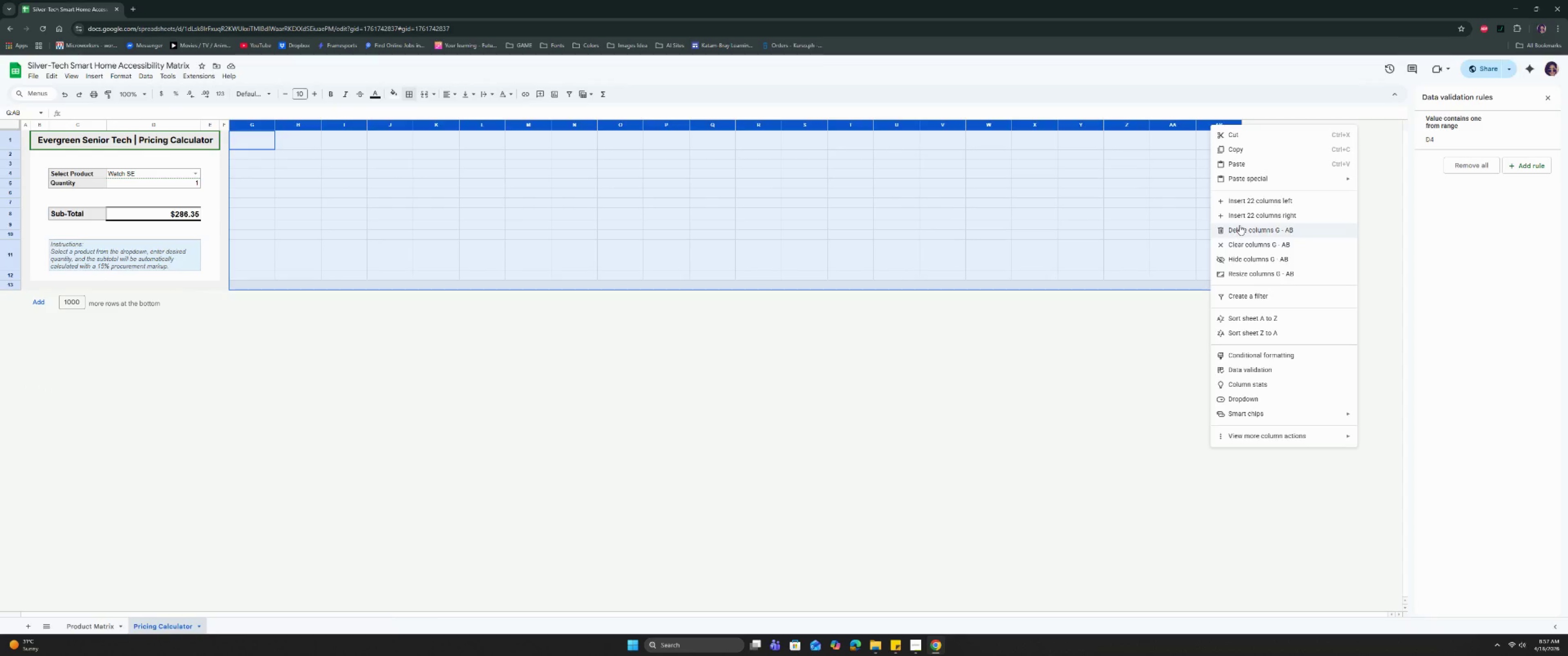 
left_click([1239, 225])
 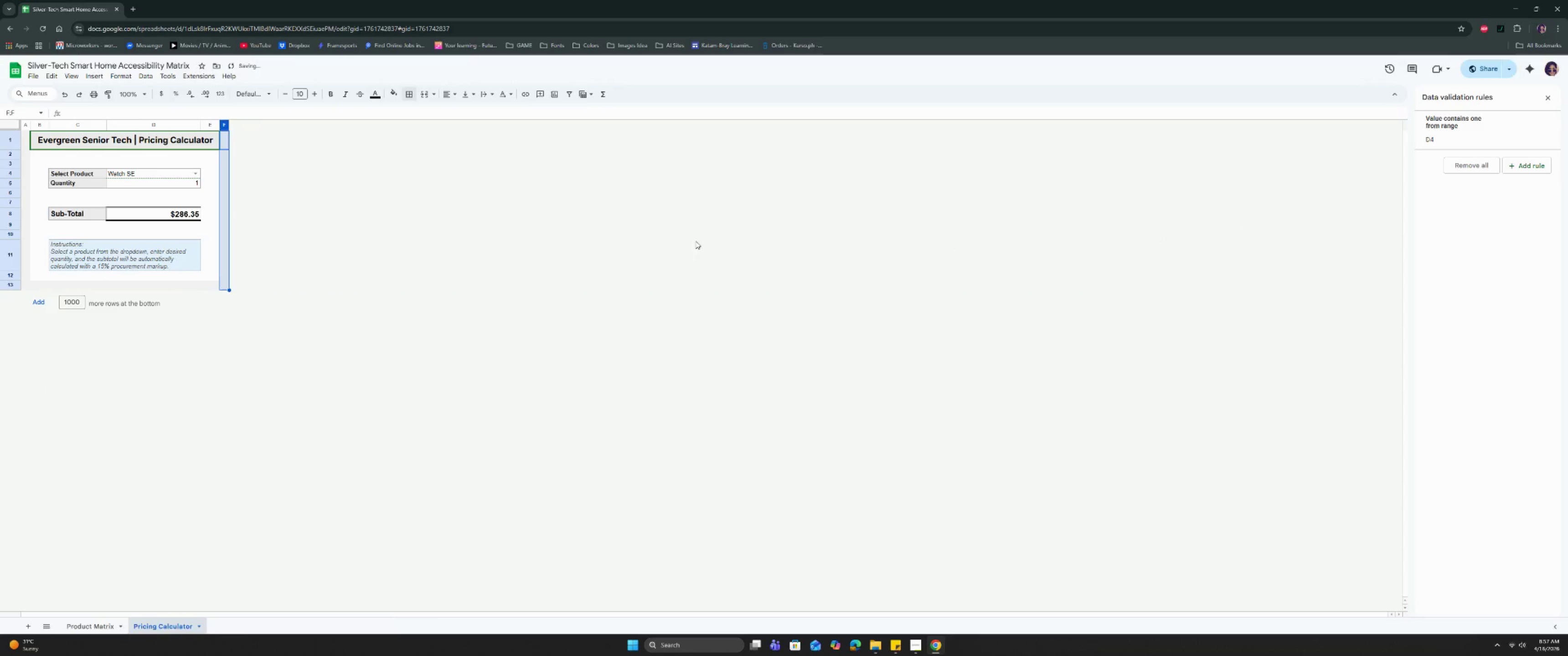 
left_click([563, 246])
 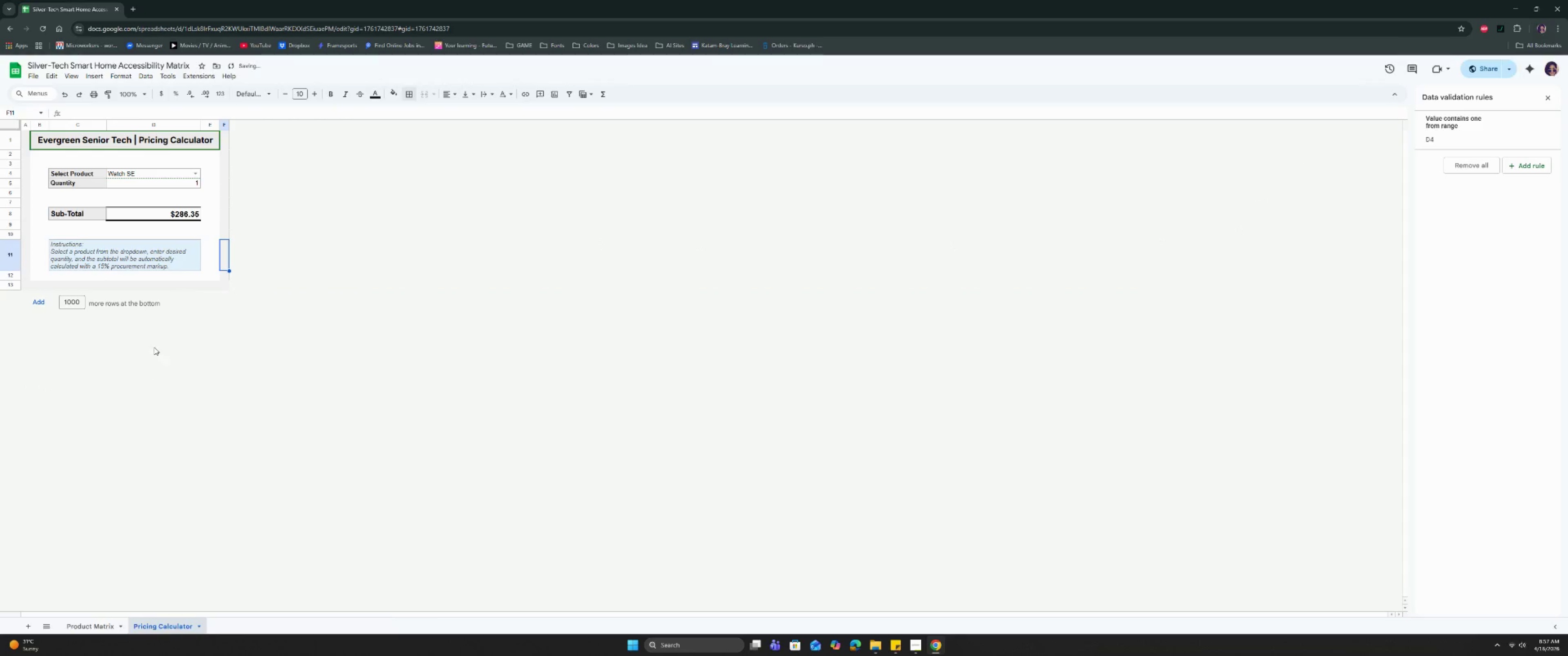 
left_click([293, 383])
 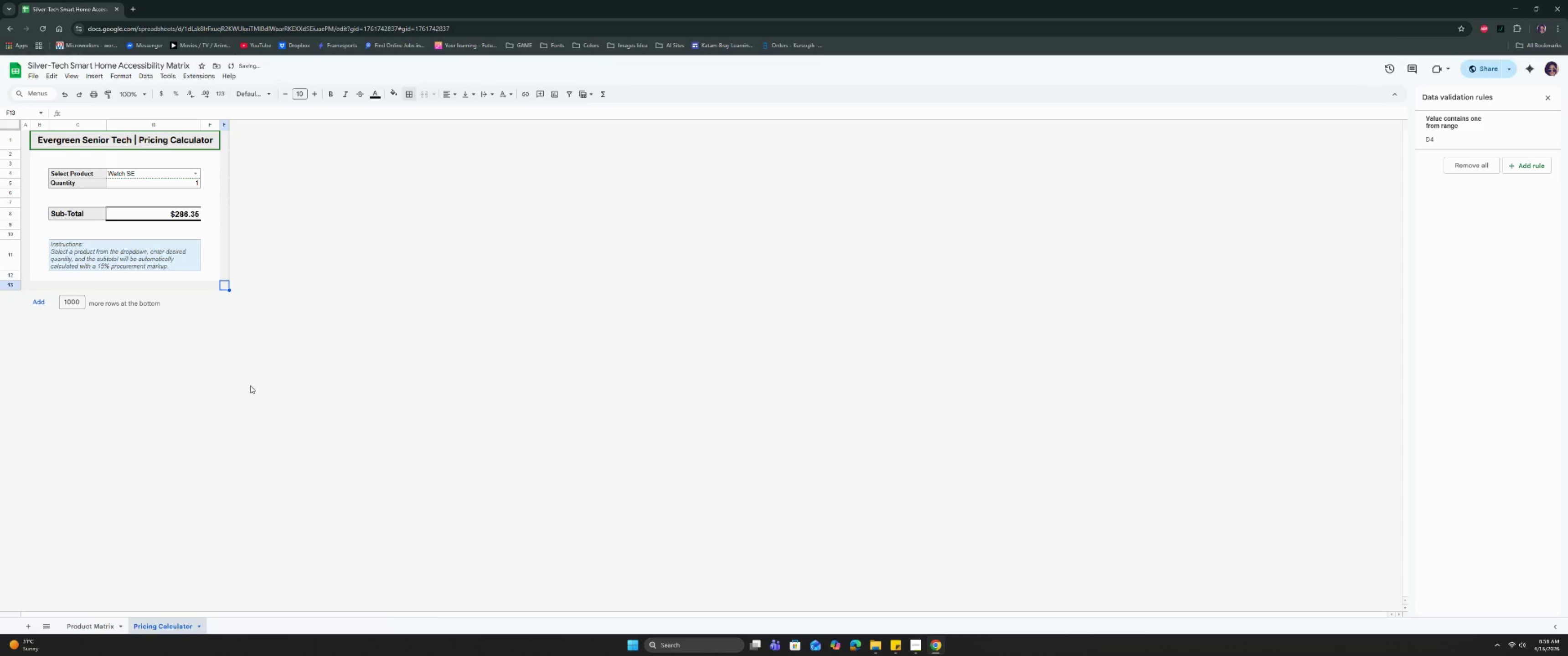 
left_click([161, 407])
 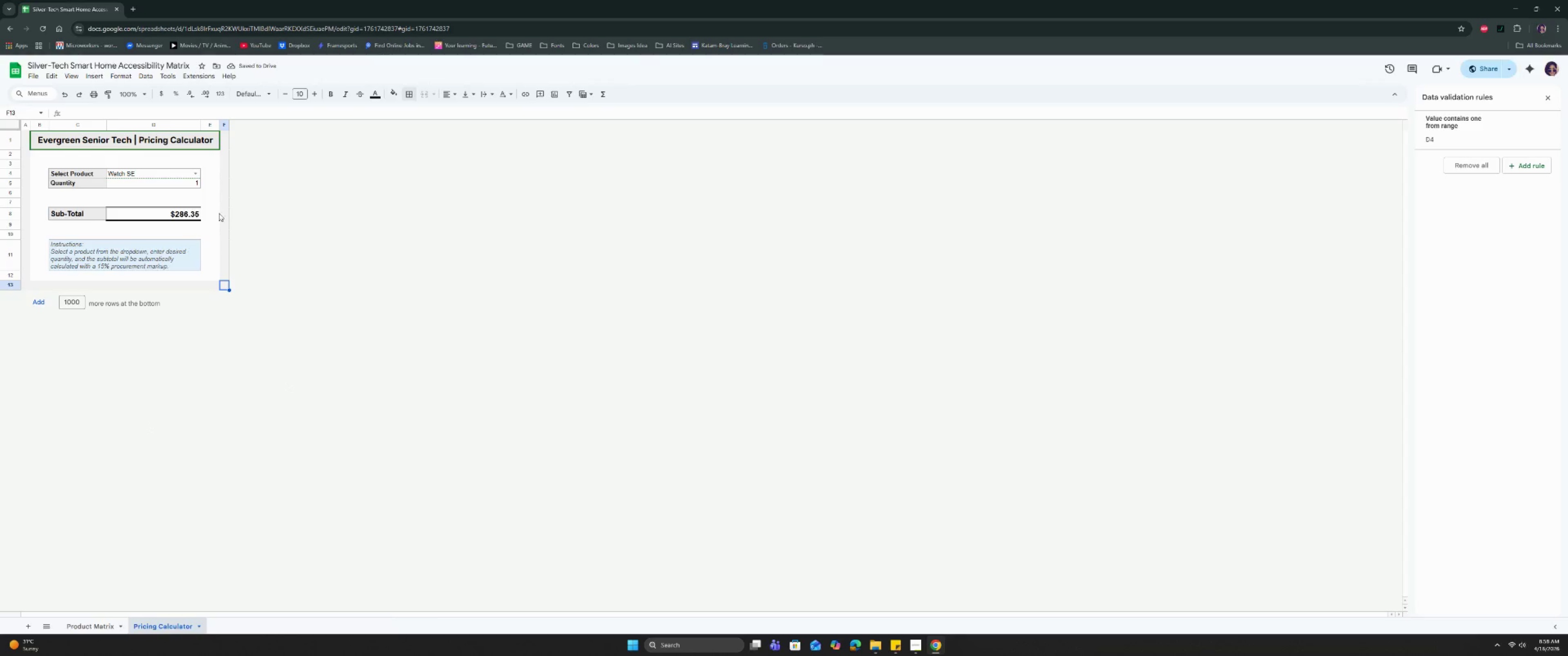 
left_click([267, 195])
 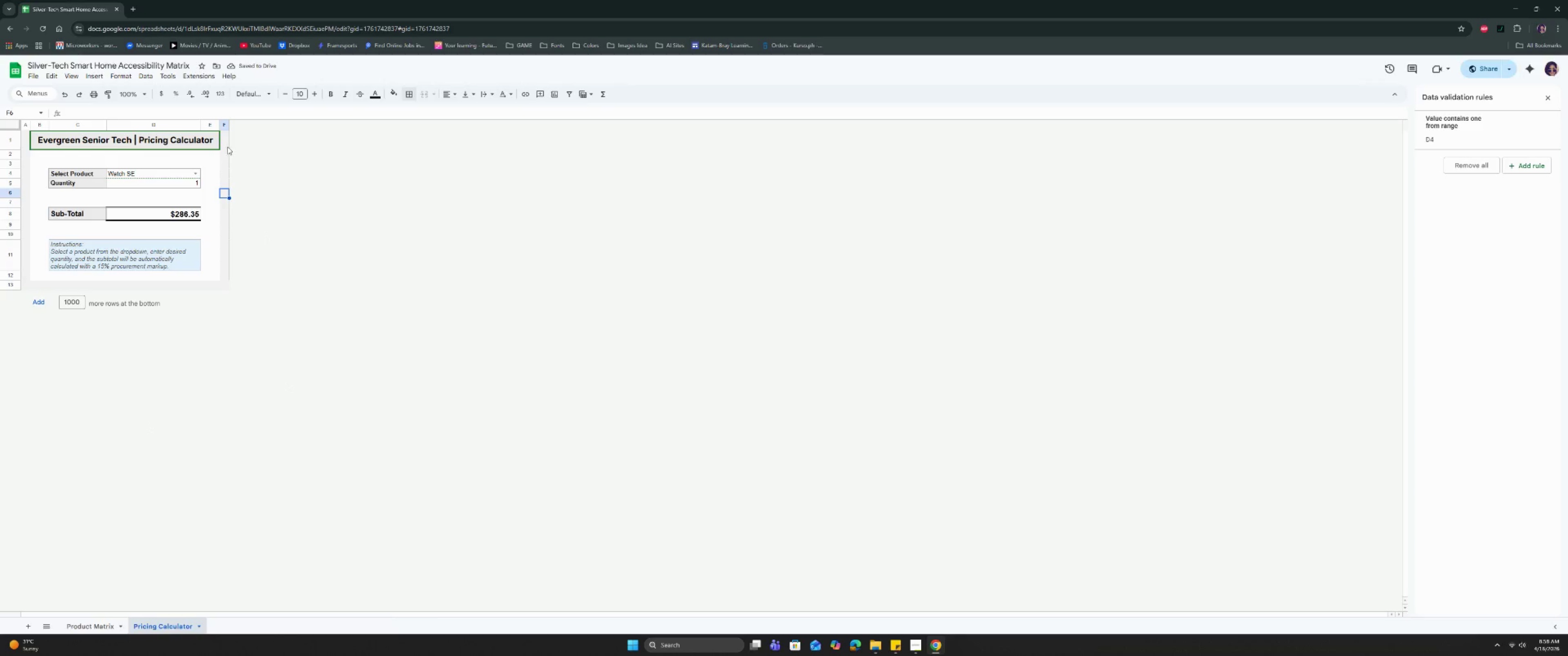 
left_click_drag(start_coordinate=[225, 136], to_coordinate=[221, 283])
 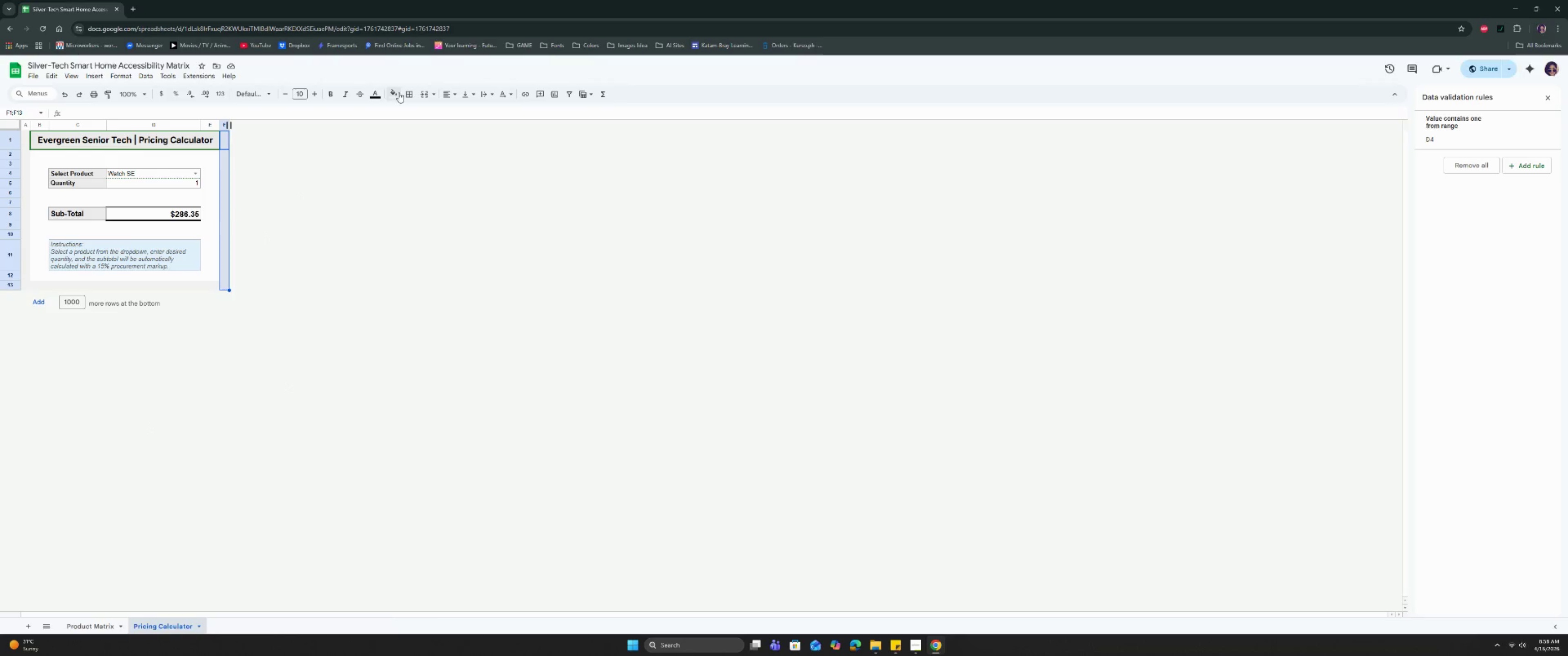 
left_click([406, 93])
 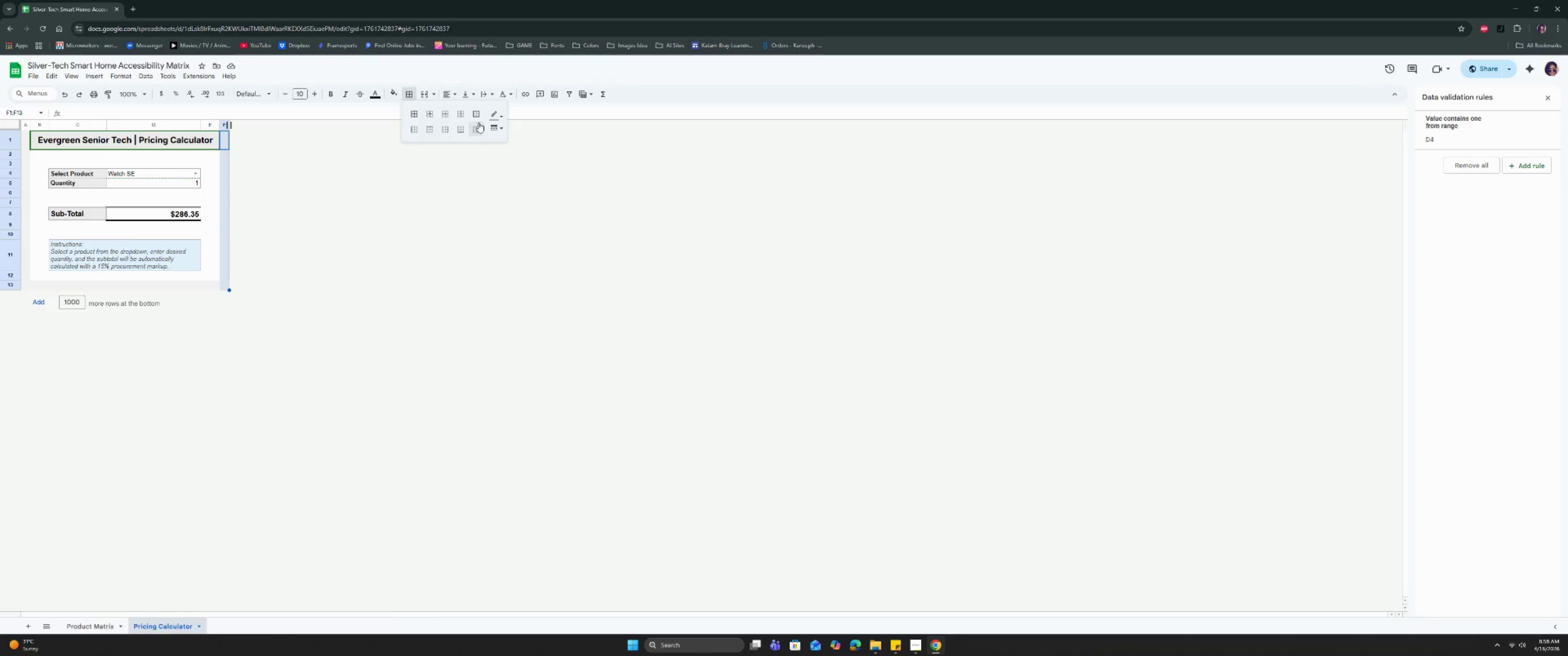 
left_click([489, 115])
 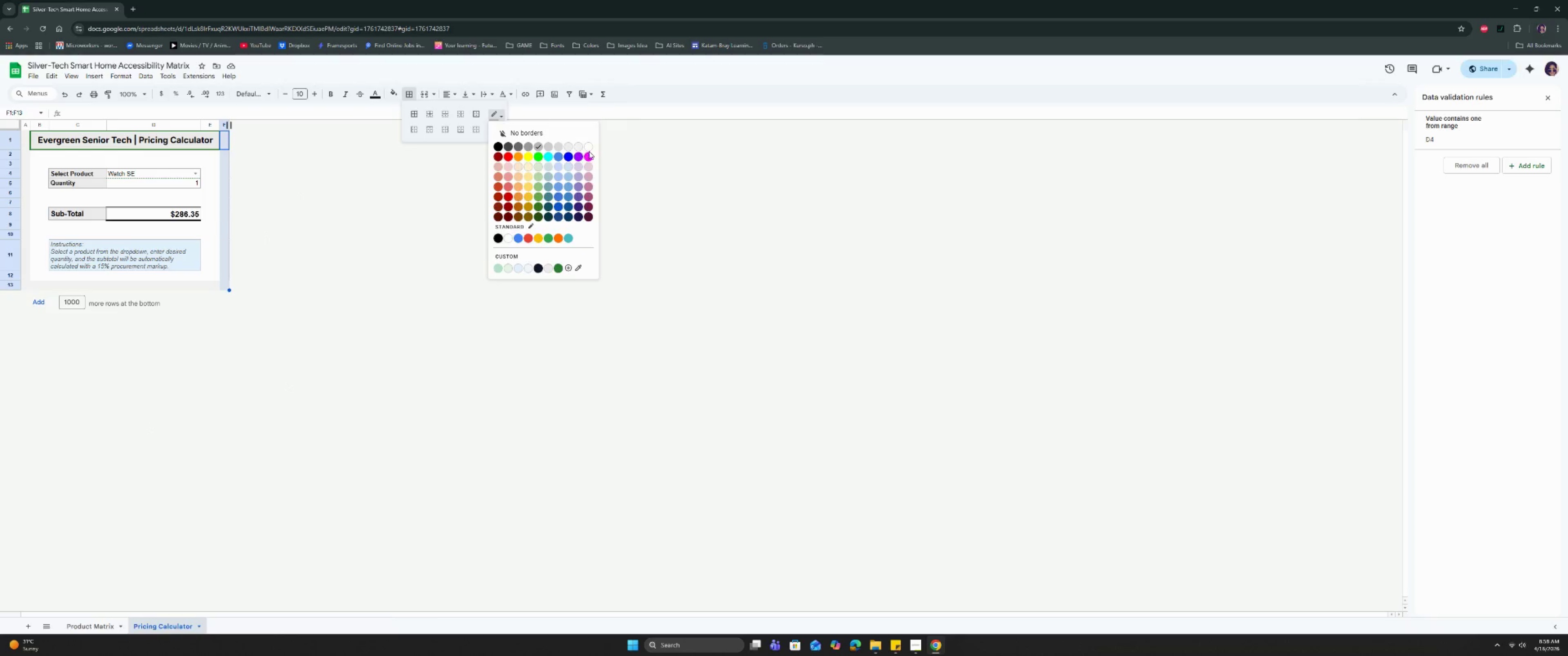 
left_click([593, 146])
 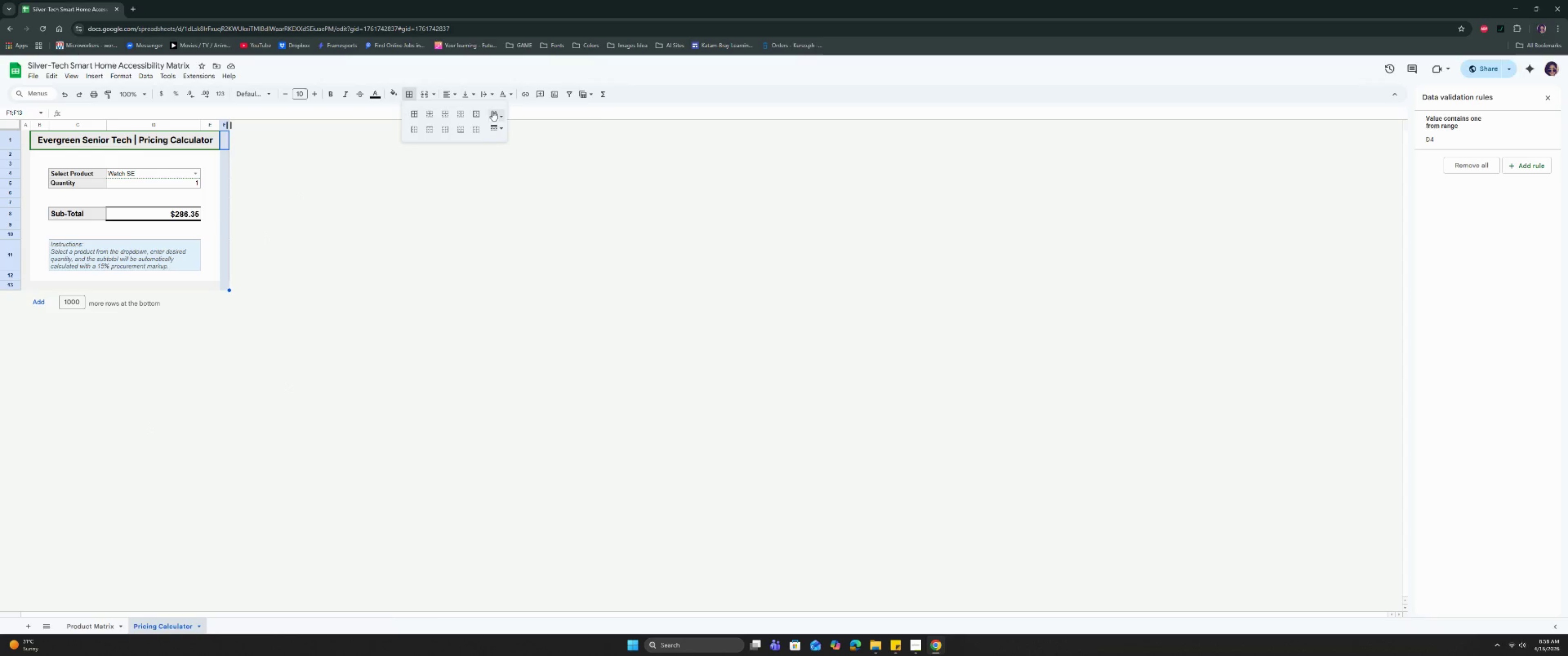 
left_click([490, 111])
 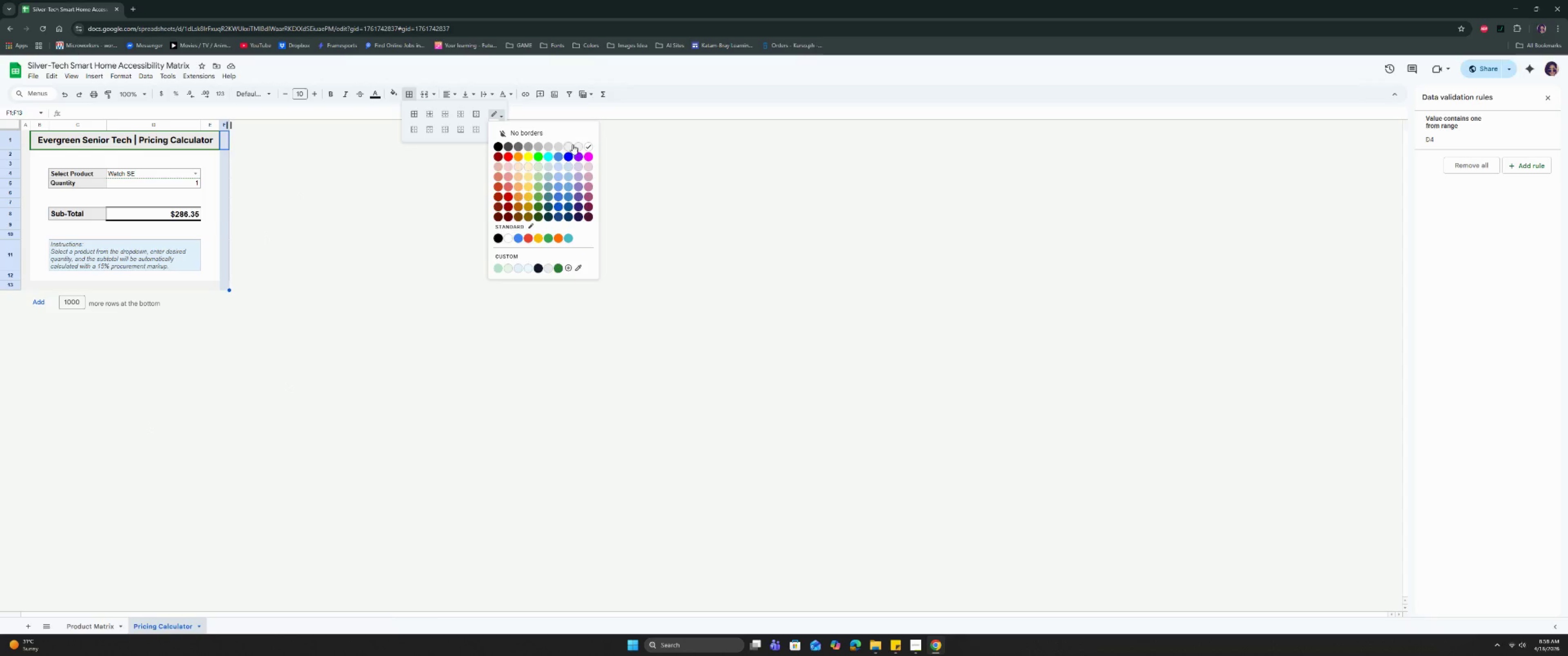 
left_click([576, 144])
 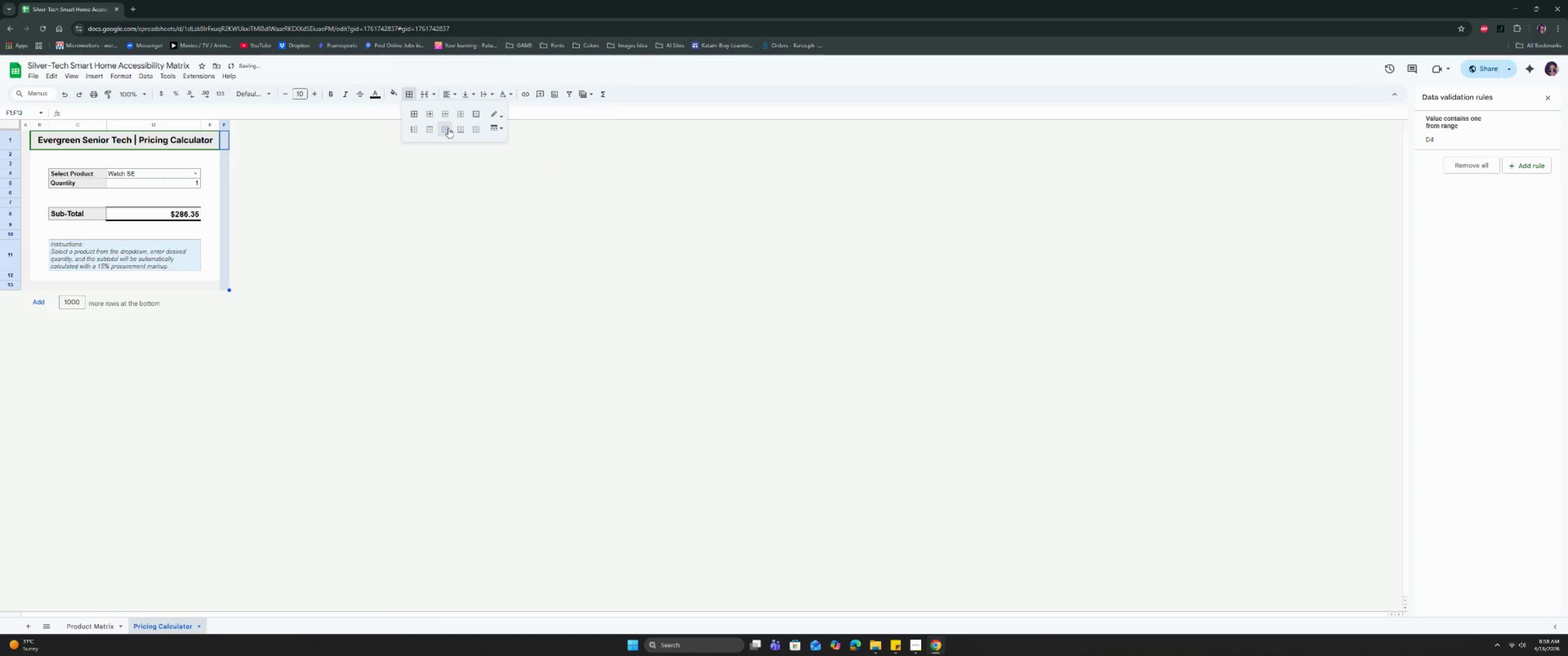 
left_click([363, 275])
 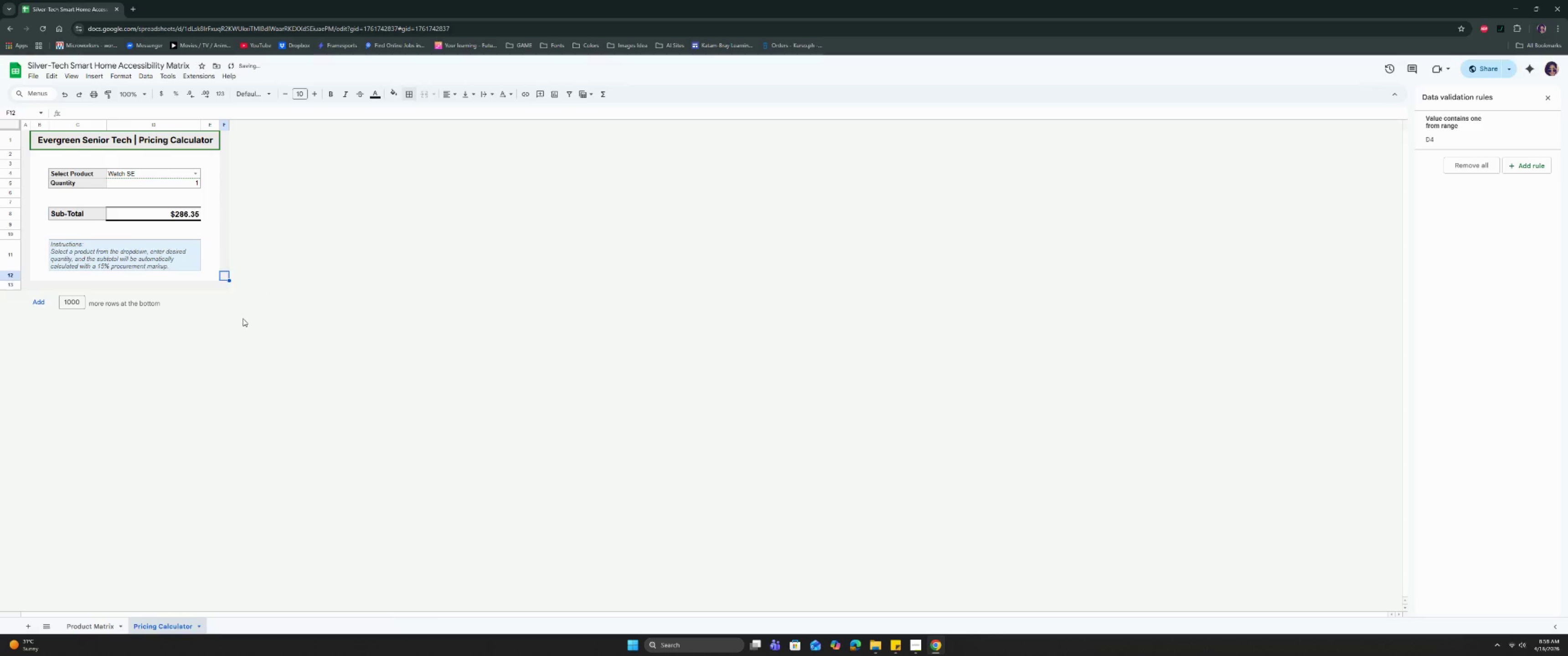 
double_click([237, 351])
 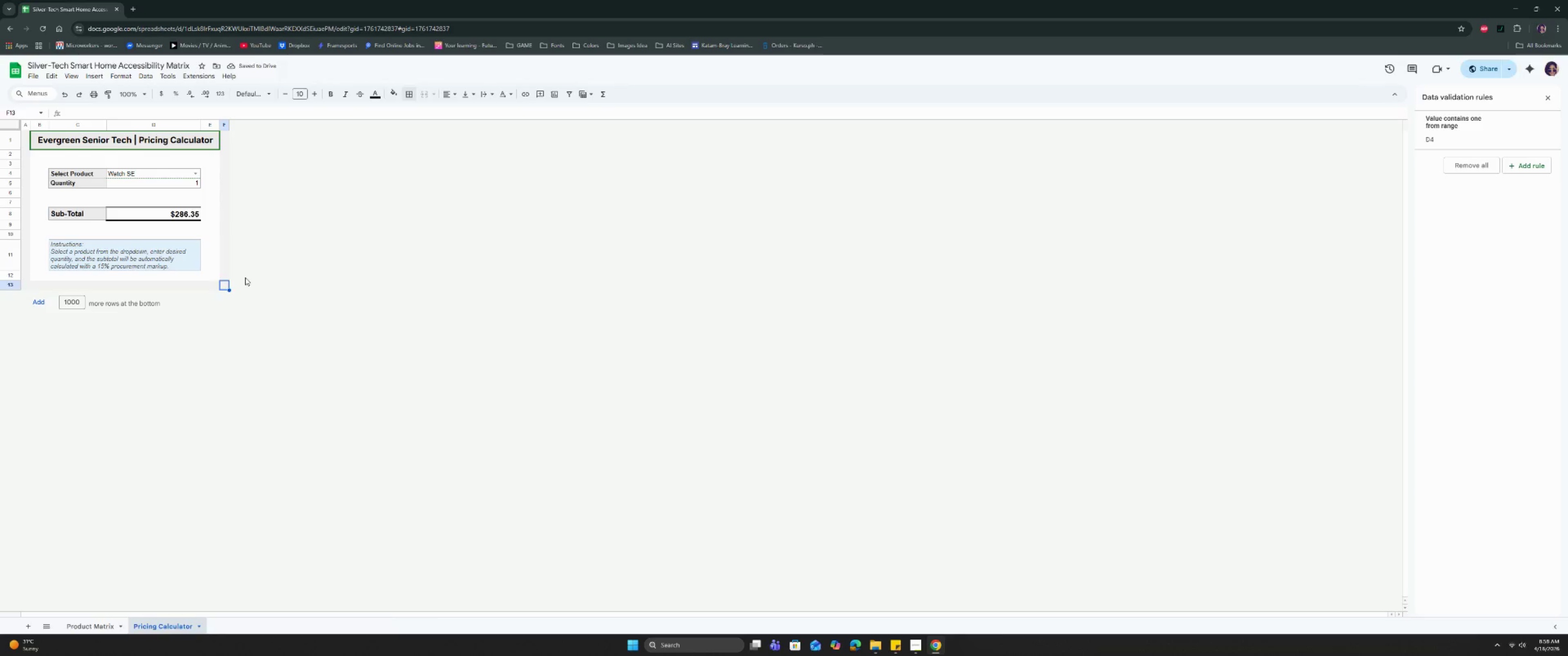 
triple_click([258, 232])
 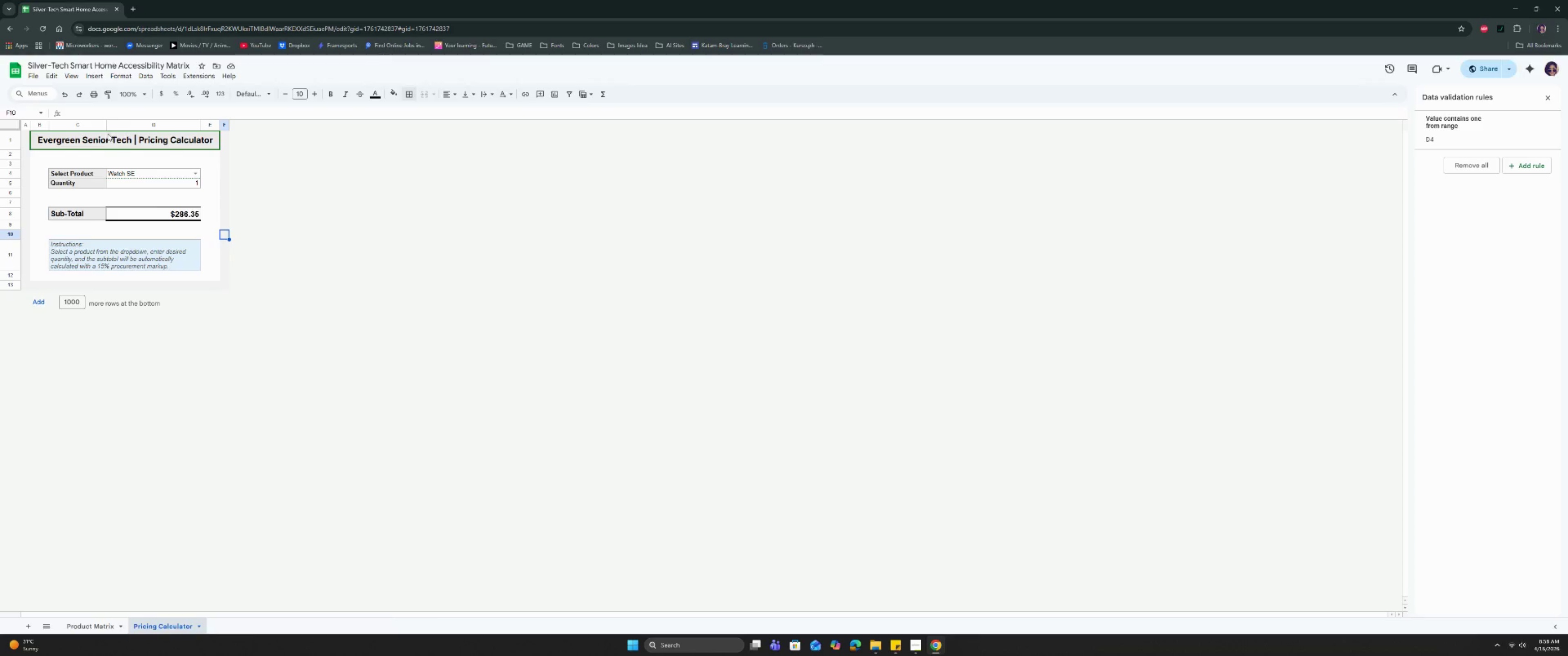 
key(2)
 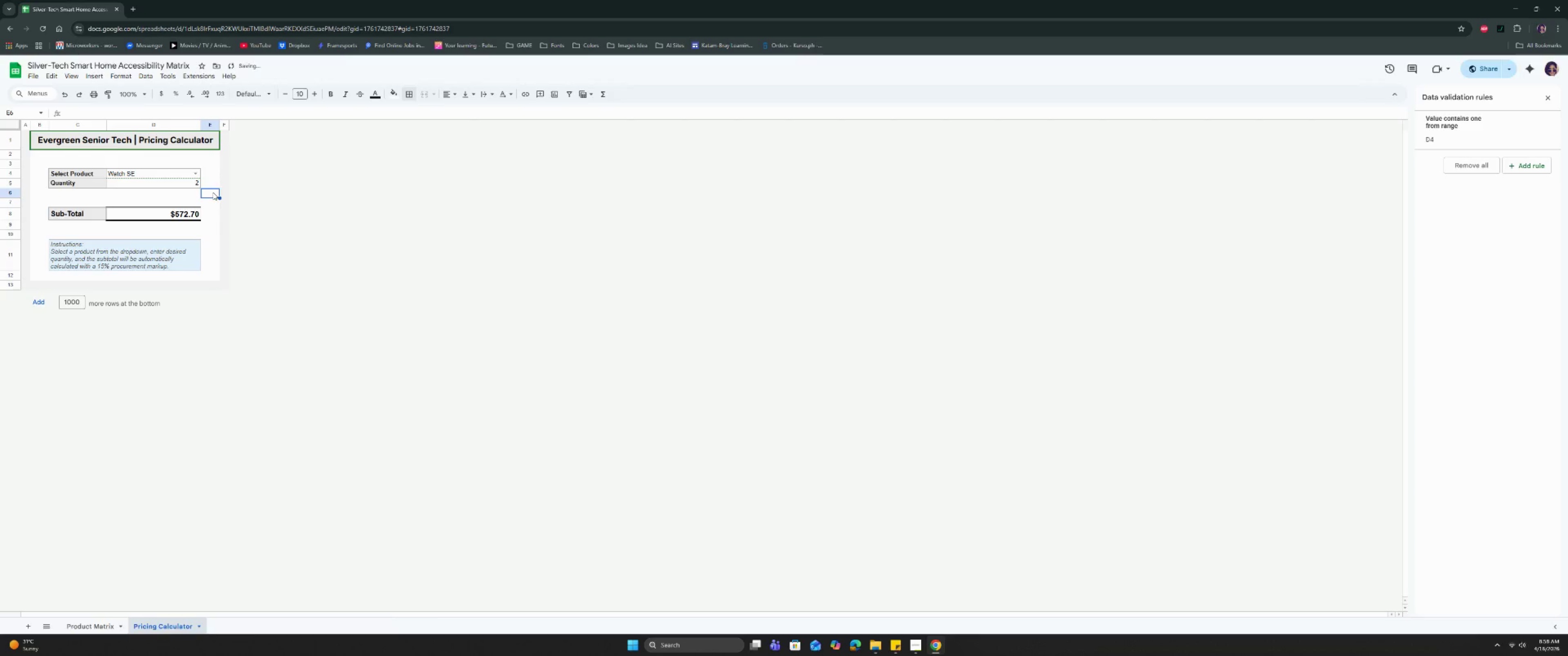 
double_click([186, 181])
 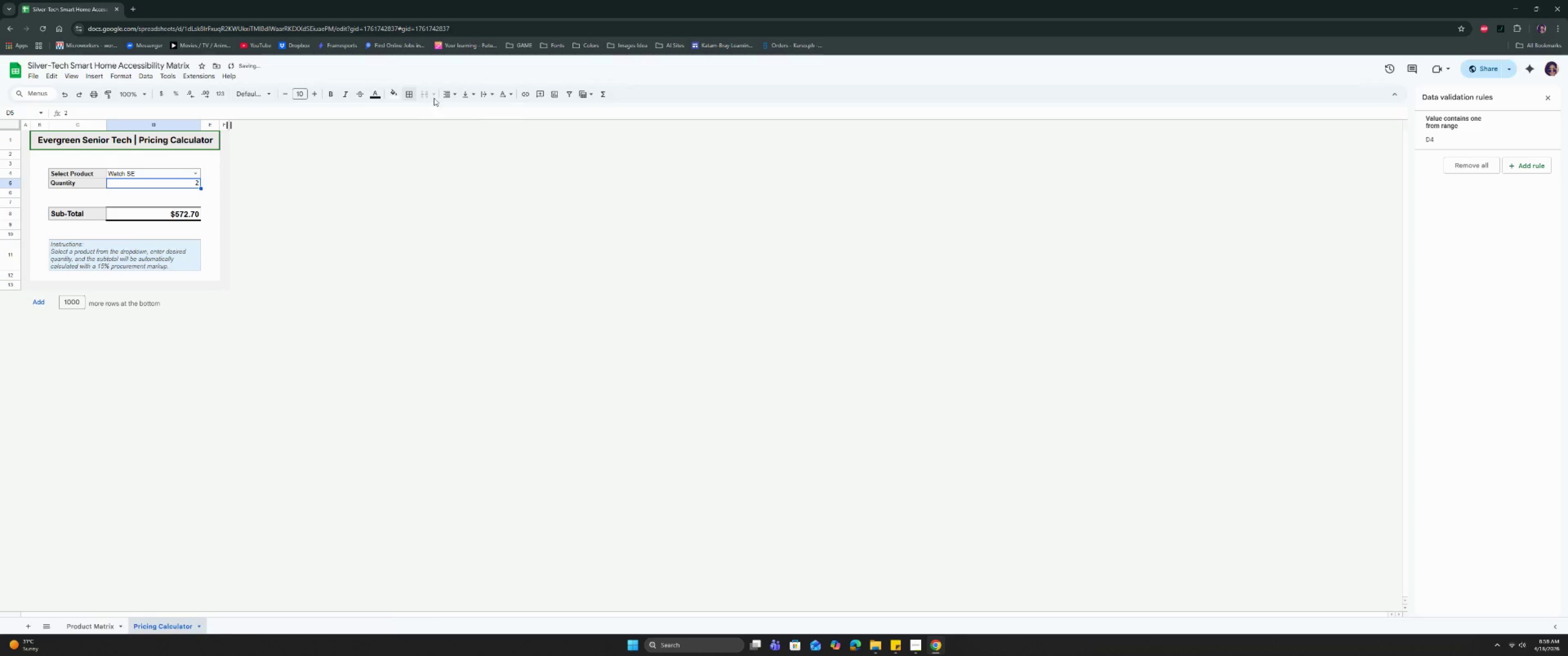 
left_click([391, 92])
 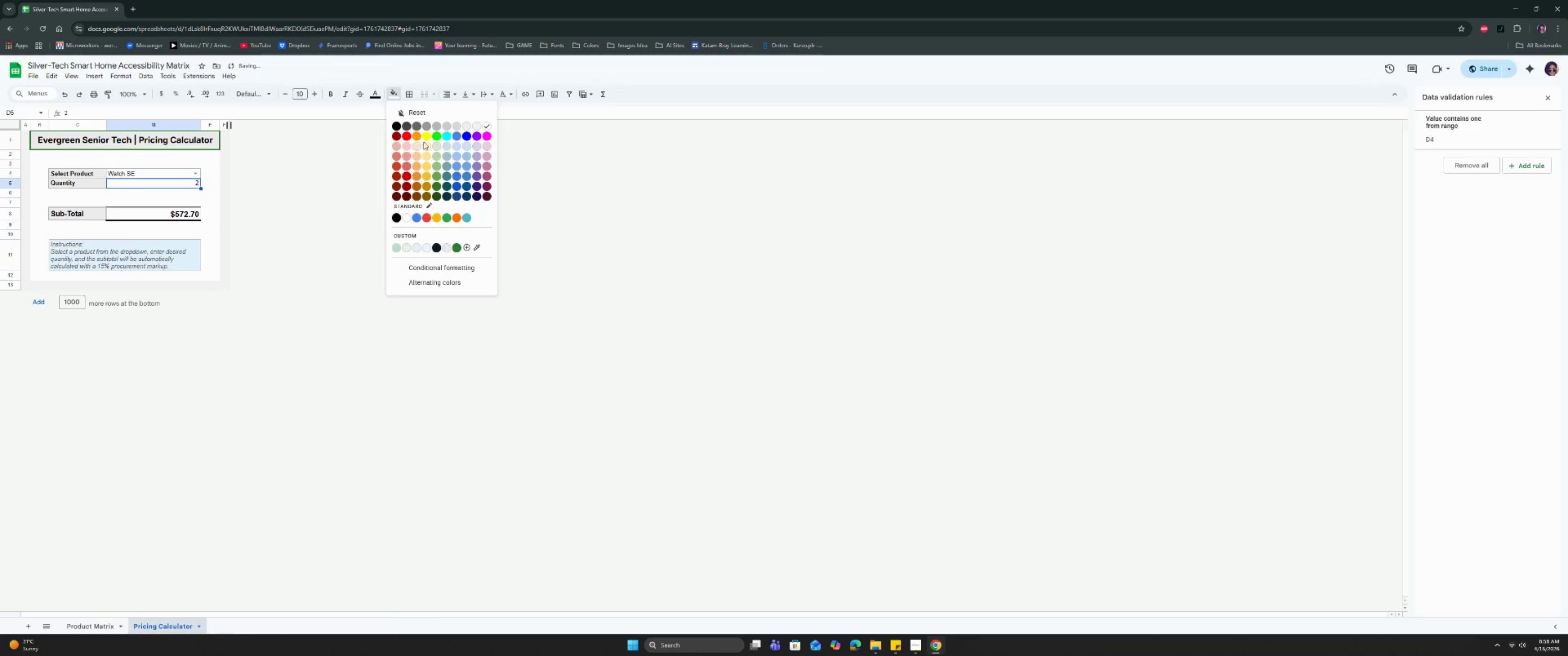 
left_click([423, 143])
 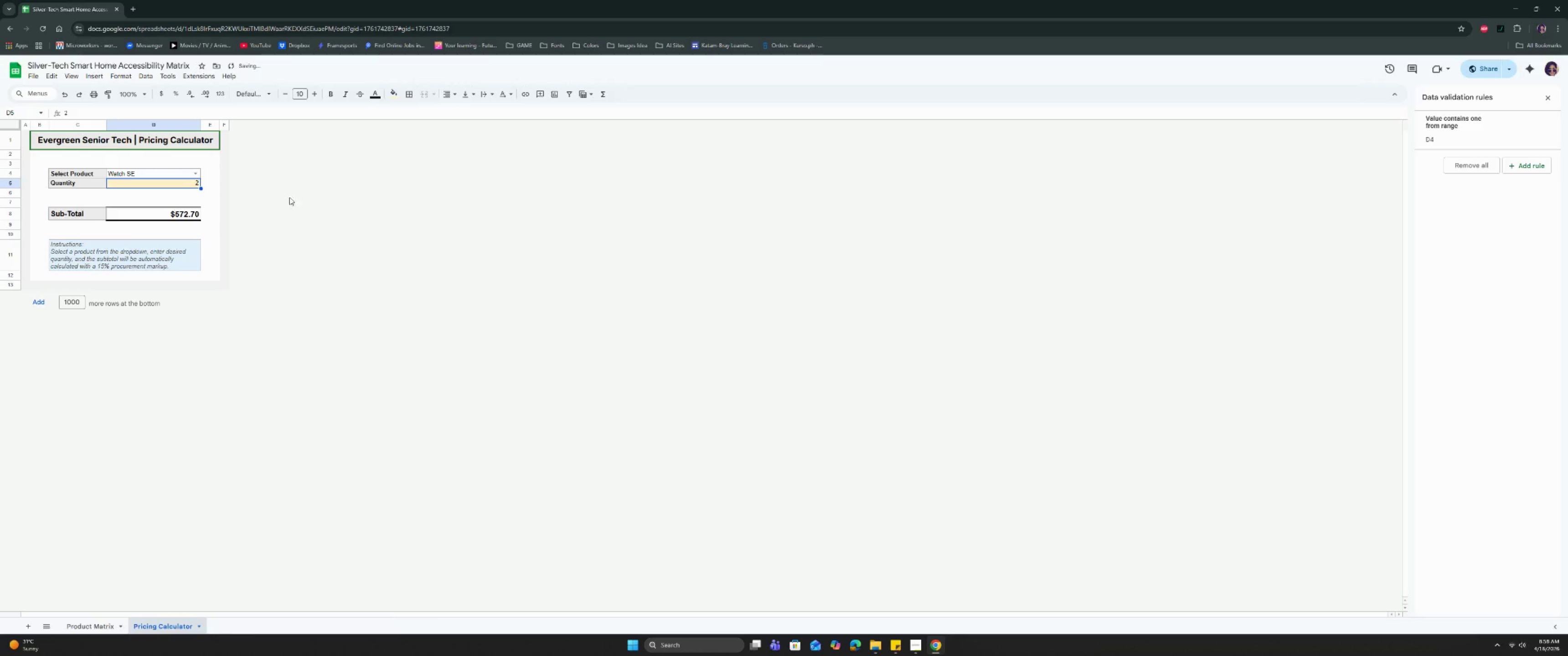 
left_click([271, 209])
 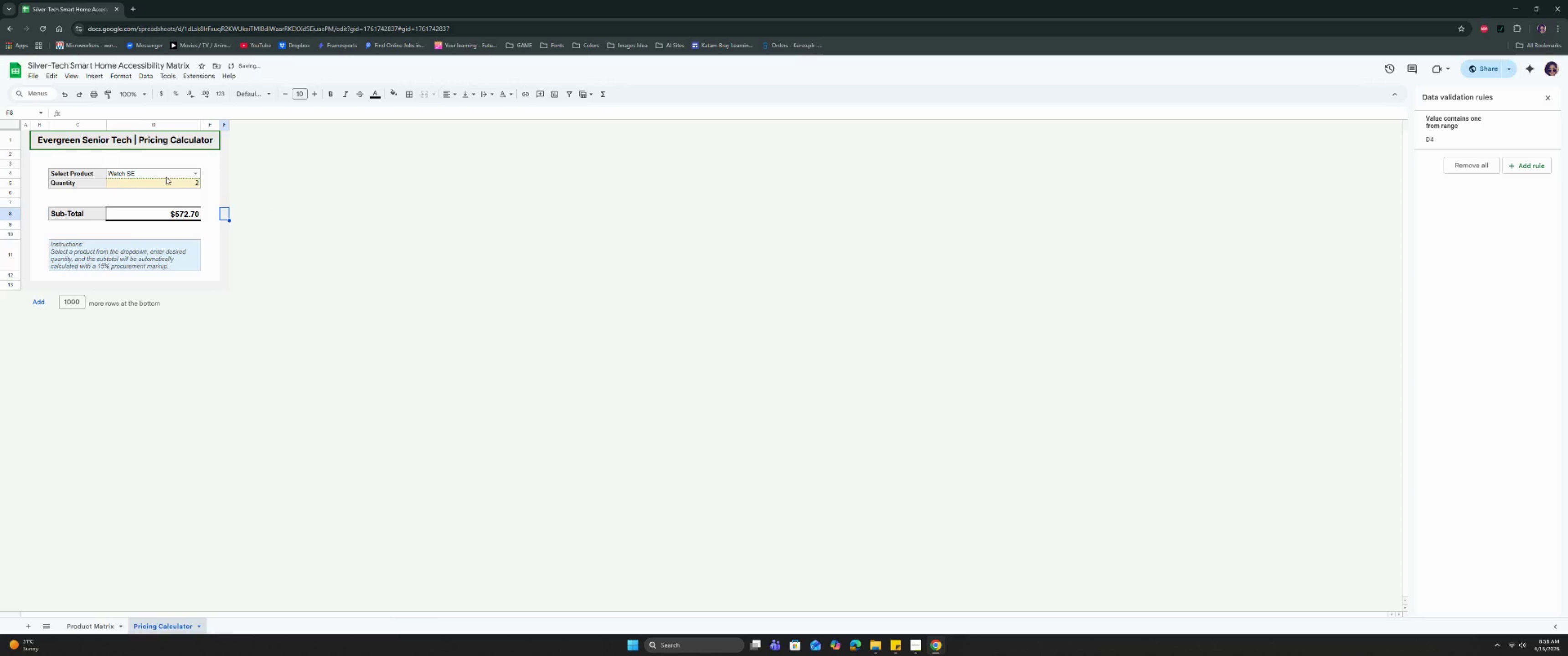 
left_click([163, 174])
 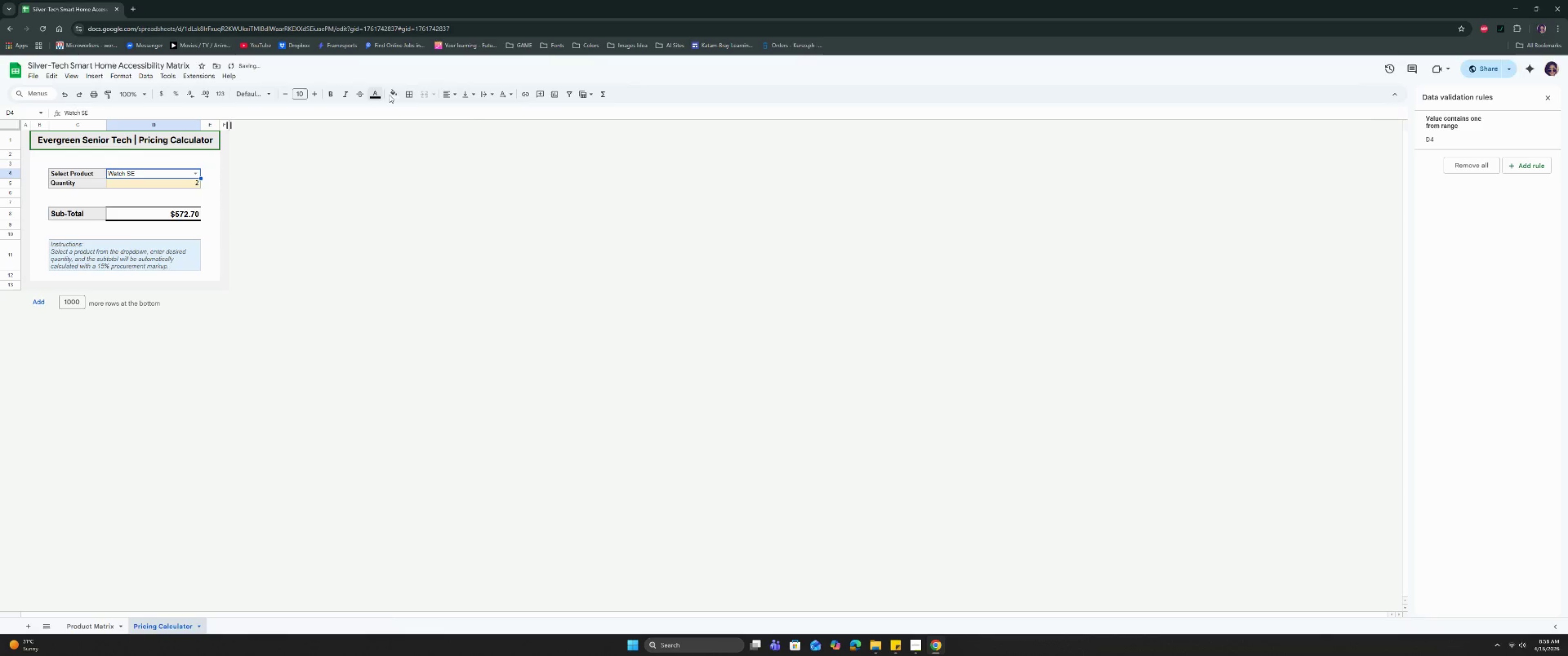 
left_click([394, 95])
 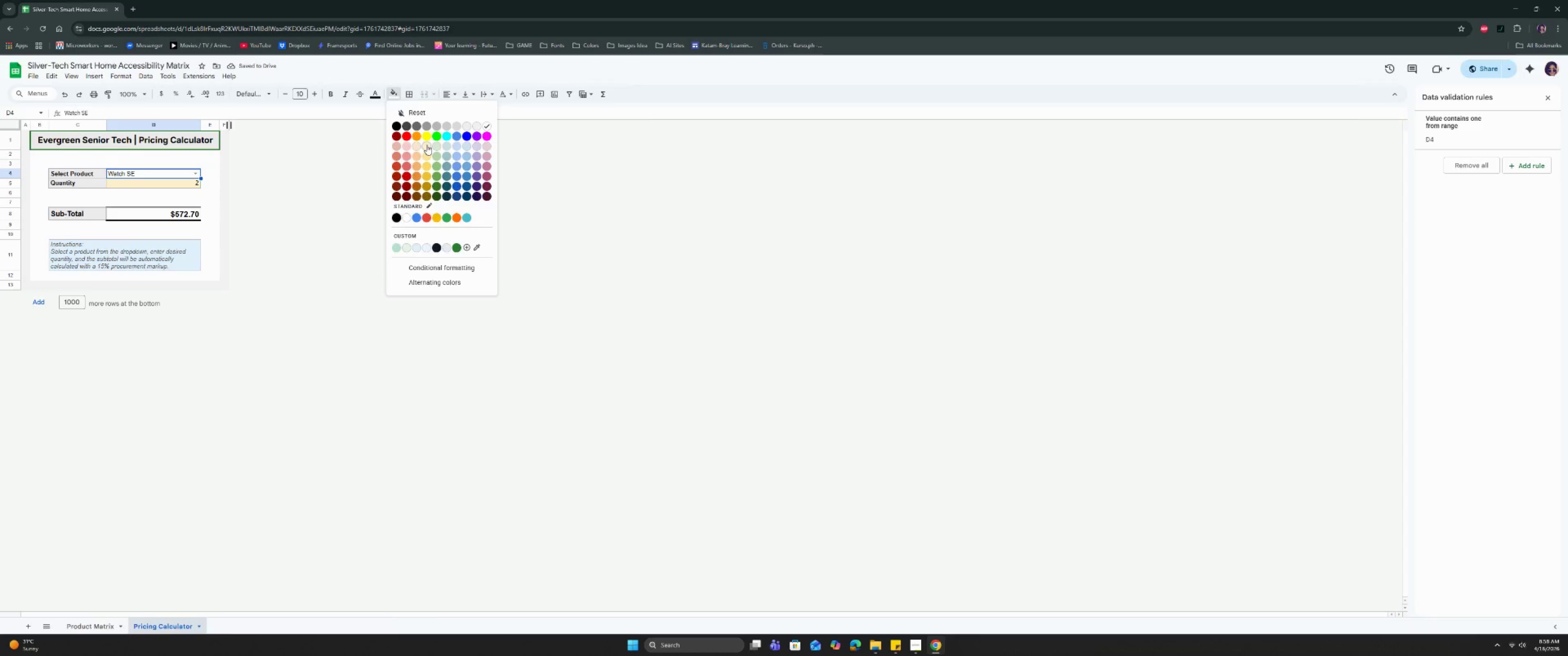 
left_click([427, 147])
 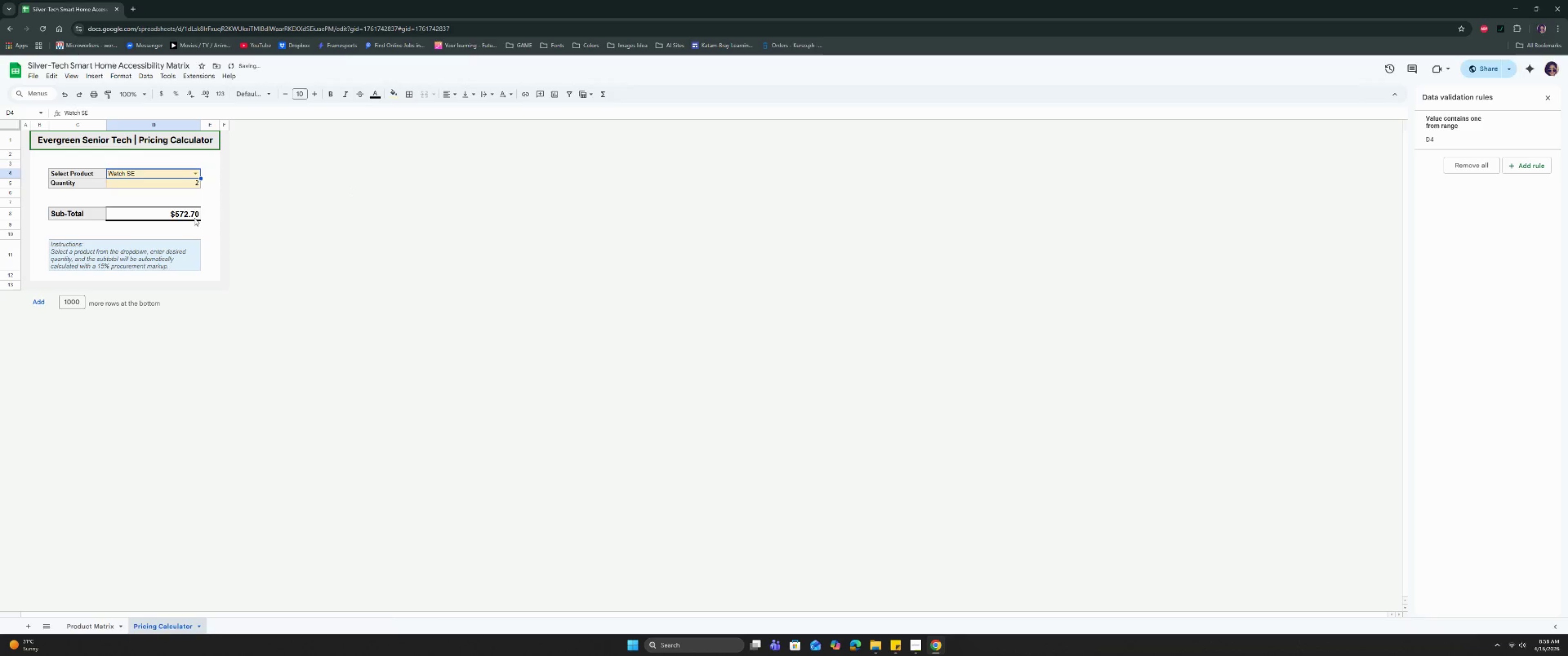 
left_click([187, 212])
 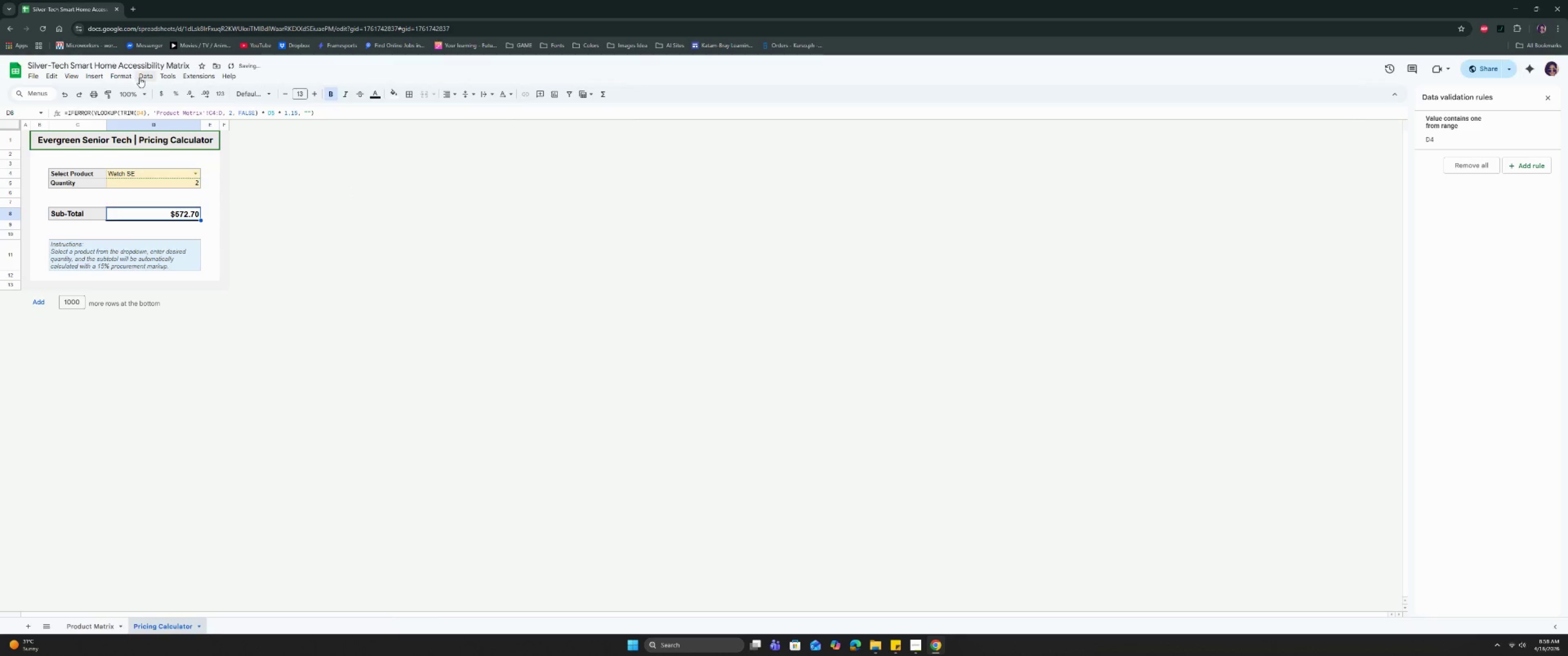 
left_click([139, 77])
 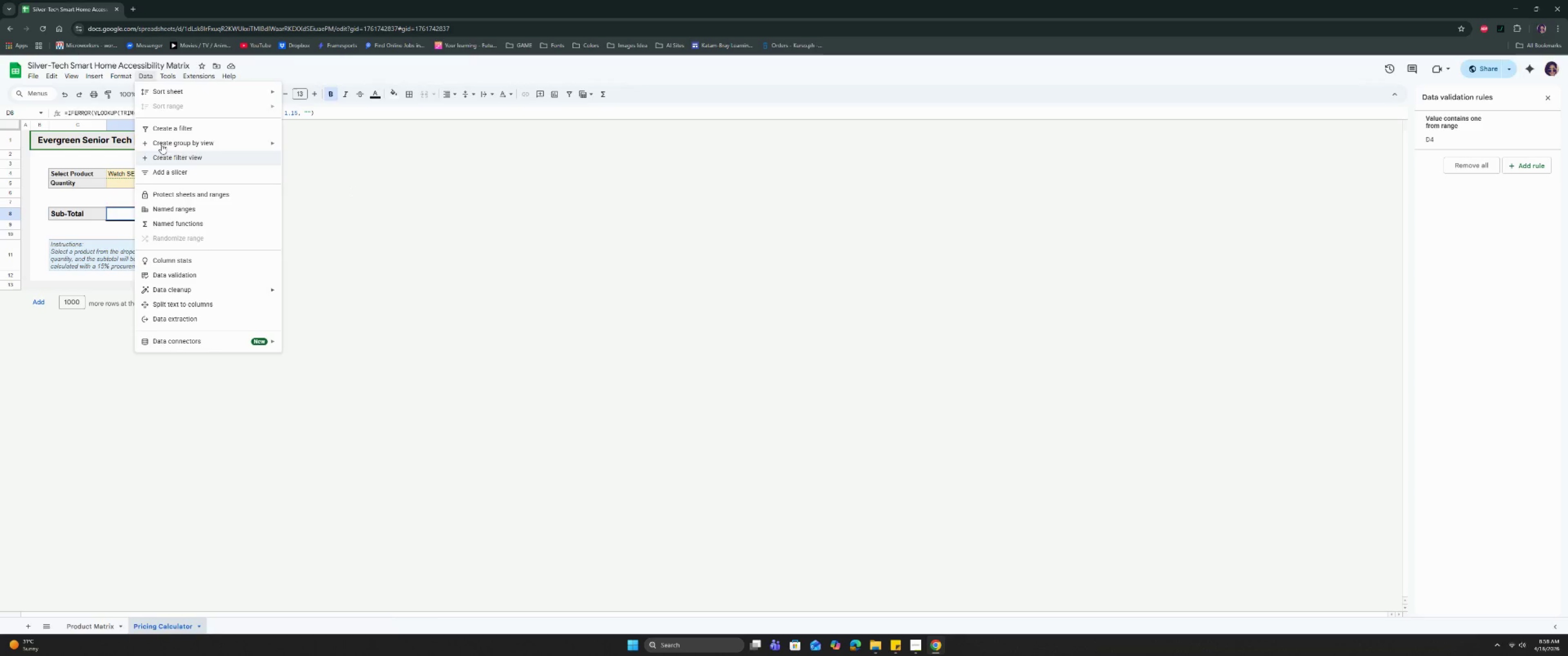 
wait(9.47)
 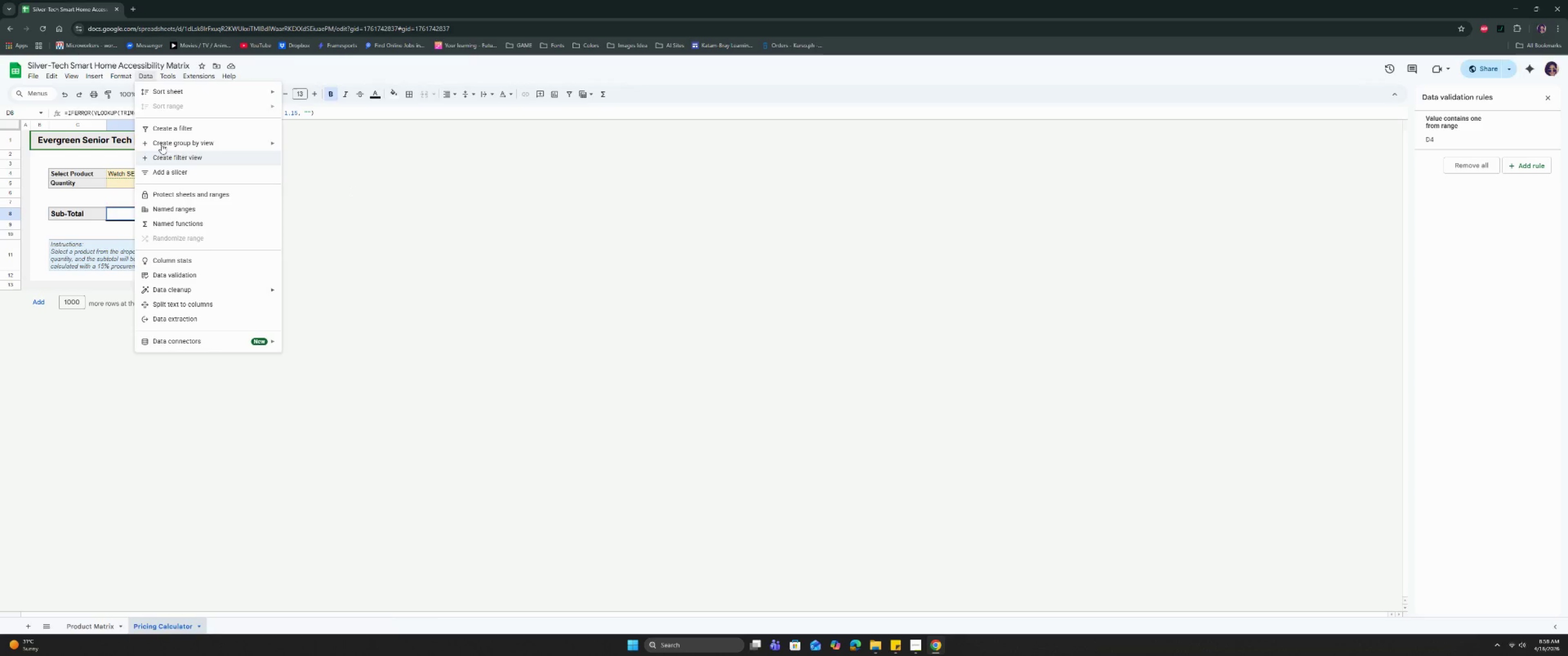 
left_click([1508, 190])
 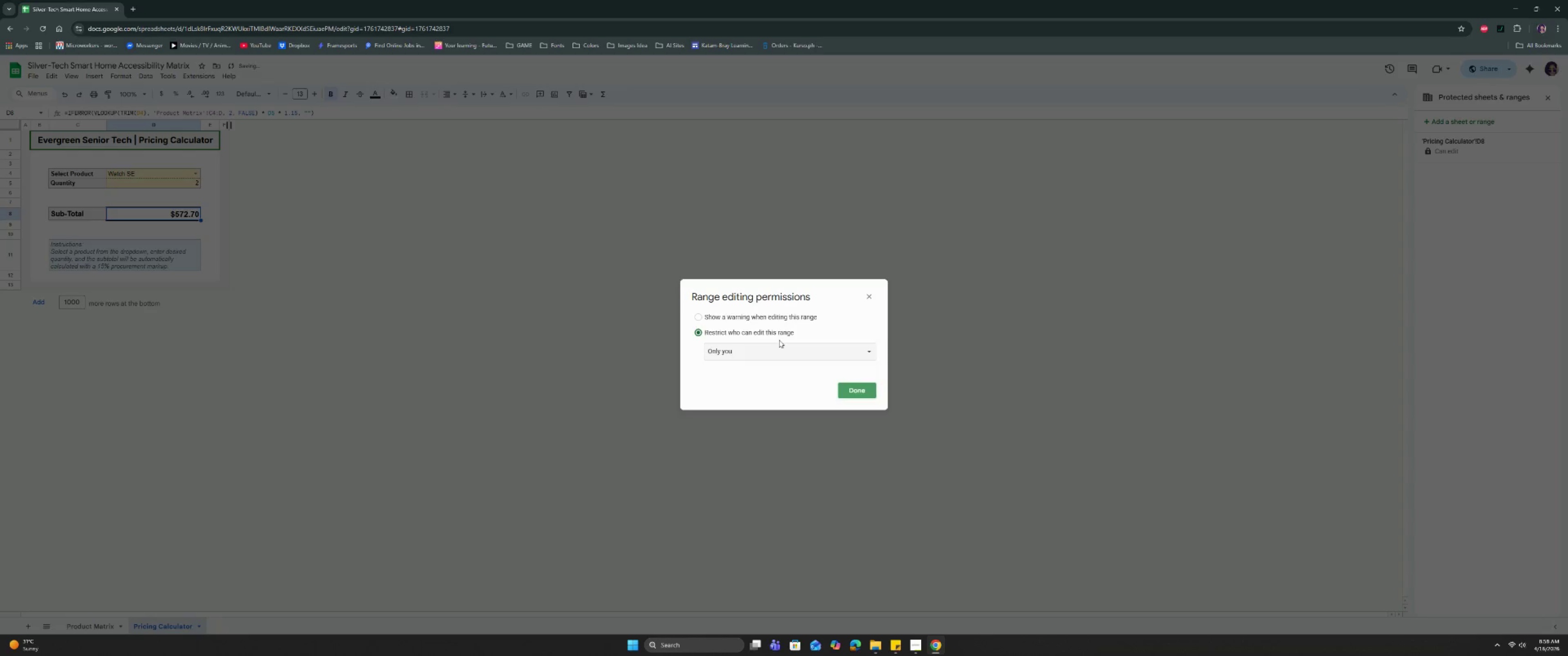 
left_click([769, 316])
 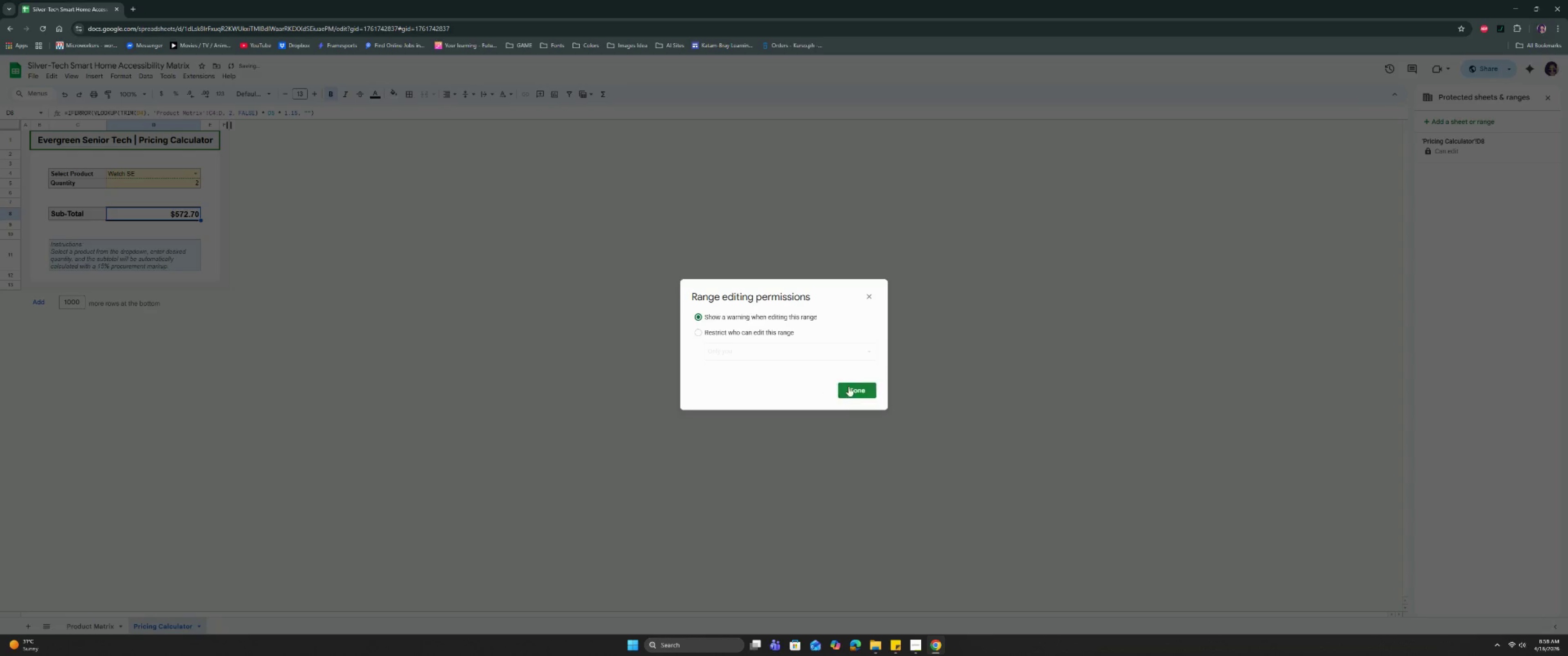 
left_click([851, 386])
 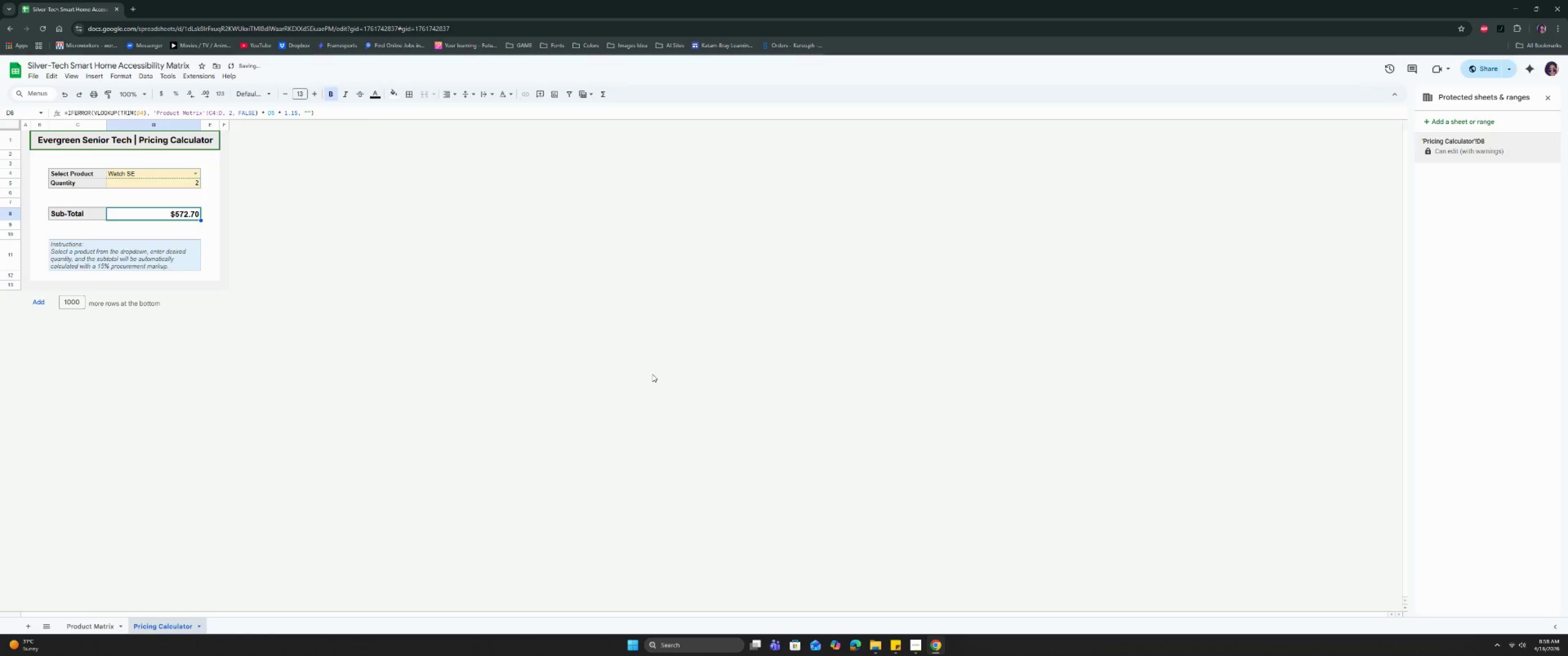 
left_click([642, 369])
 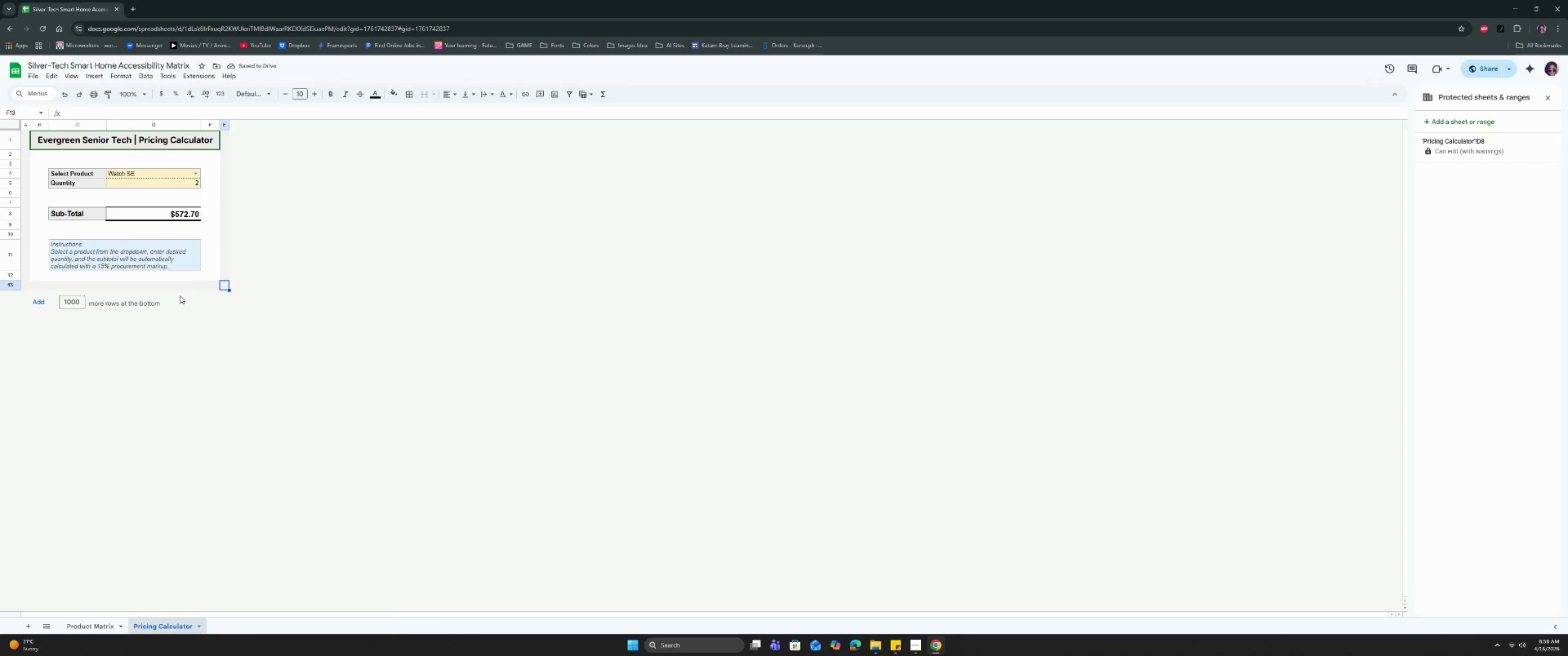 
left_click([199, 173])
 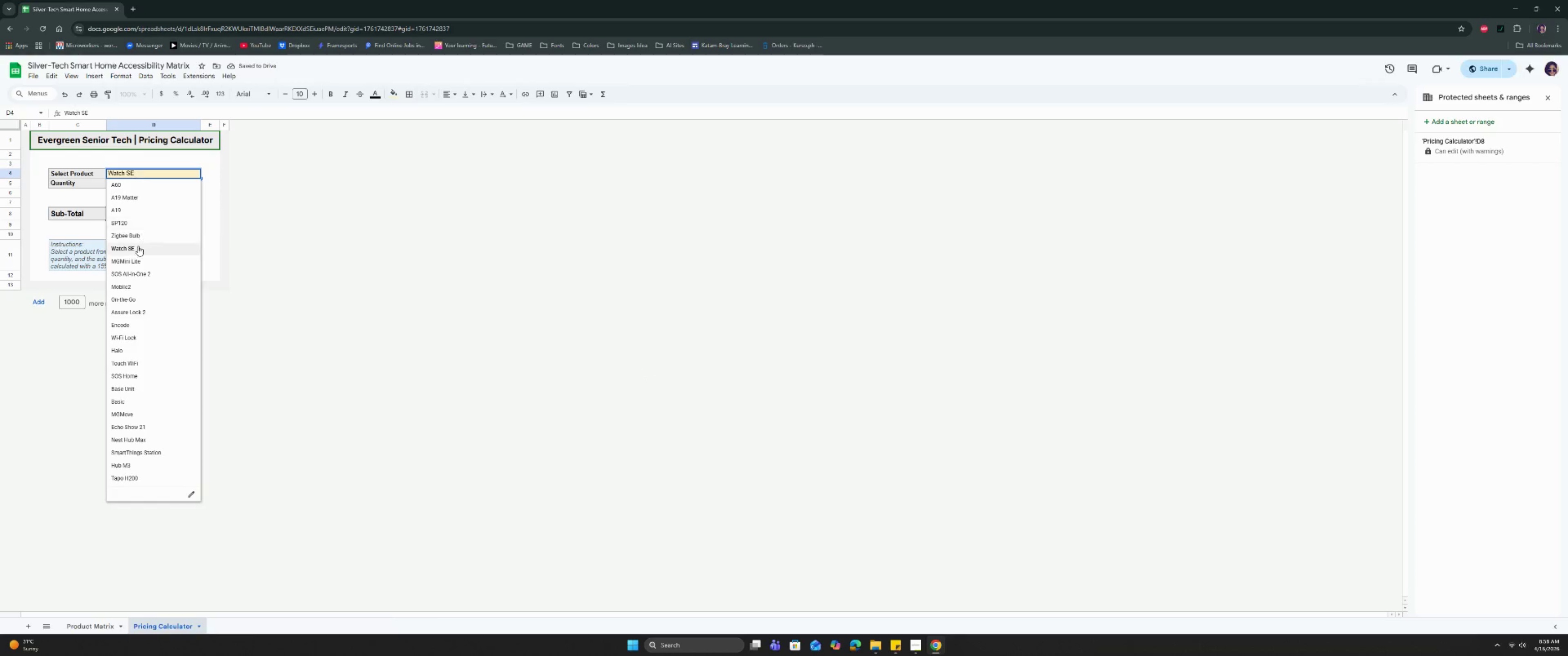 
left_click([138, 246])
 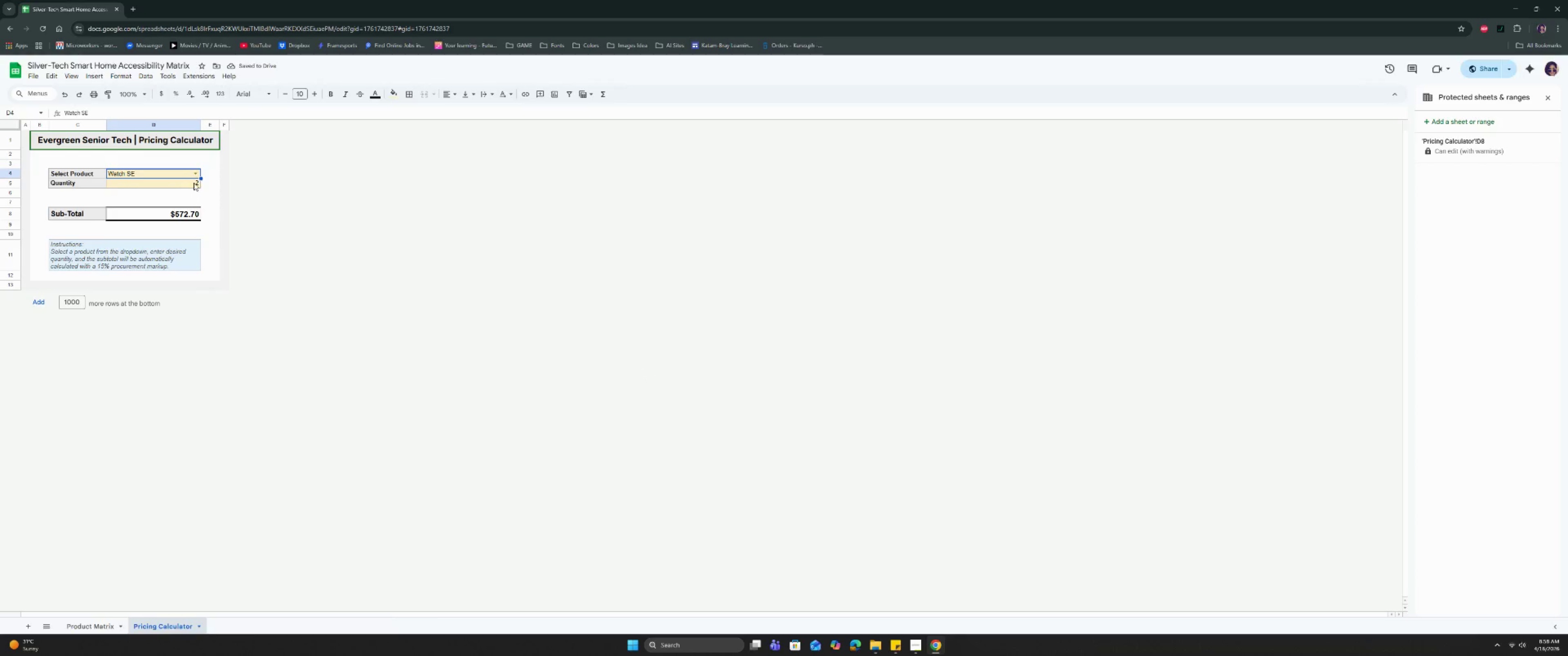 
left_click([197, 171])
 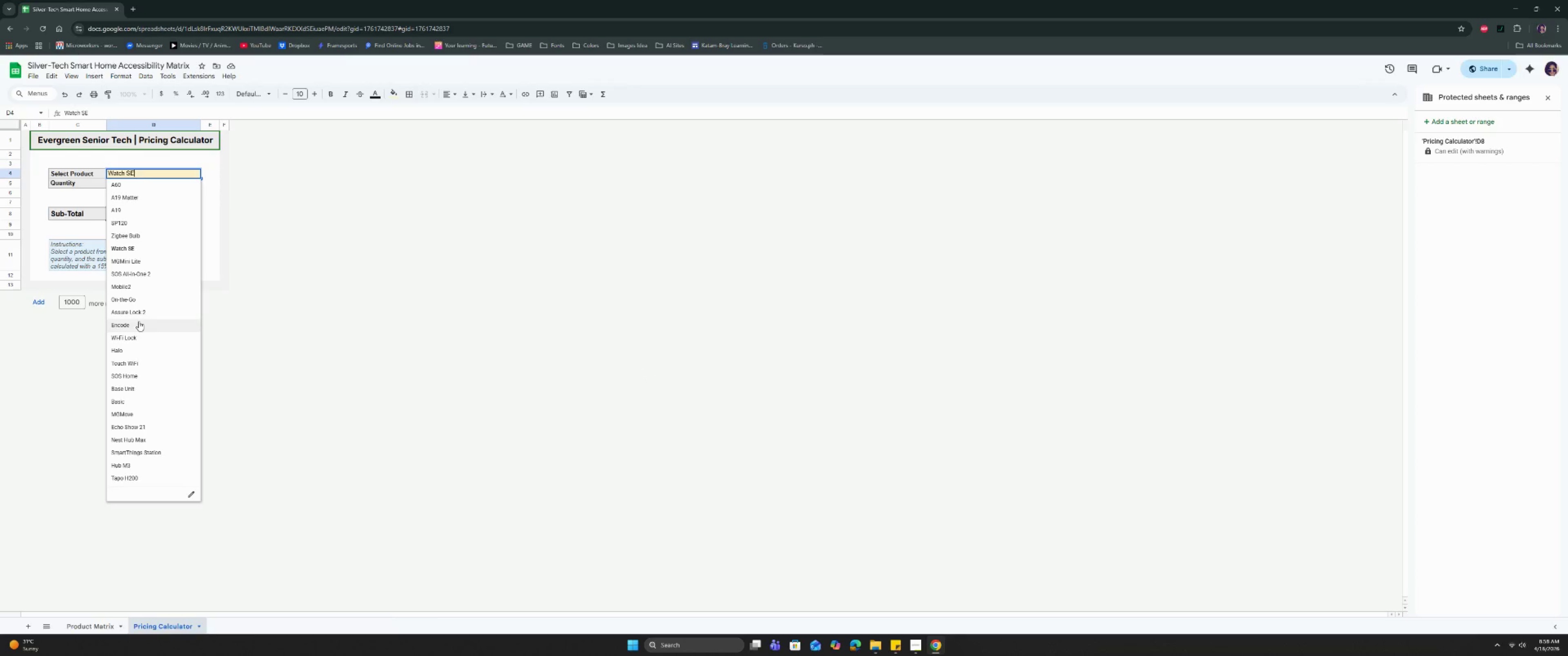 
left_click([138, 326])
 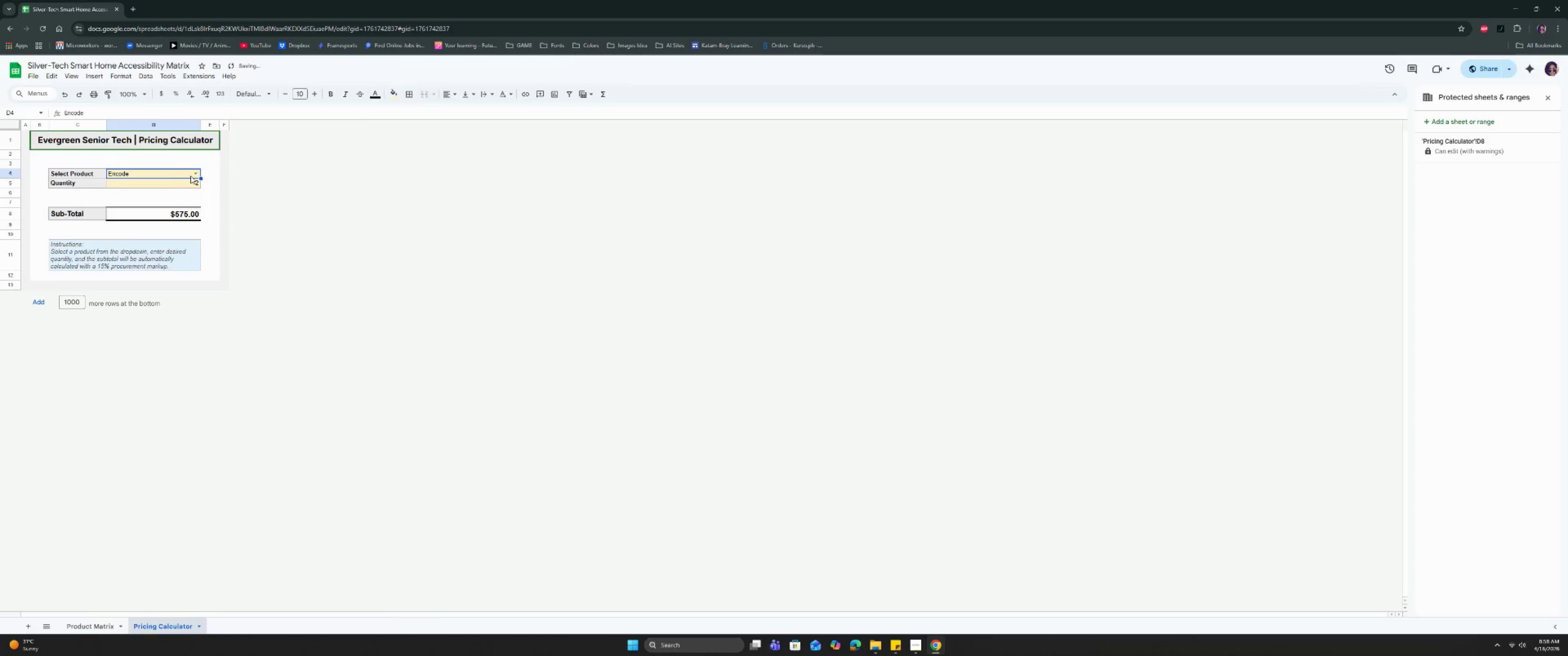 
left_click([194, 175])
 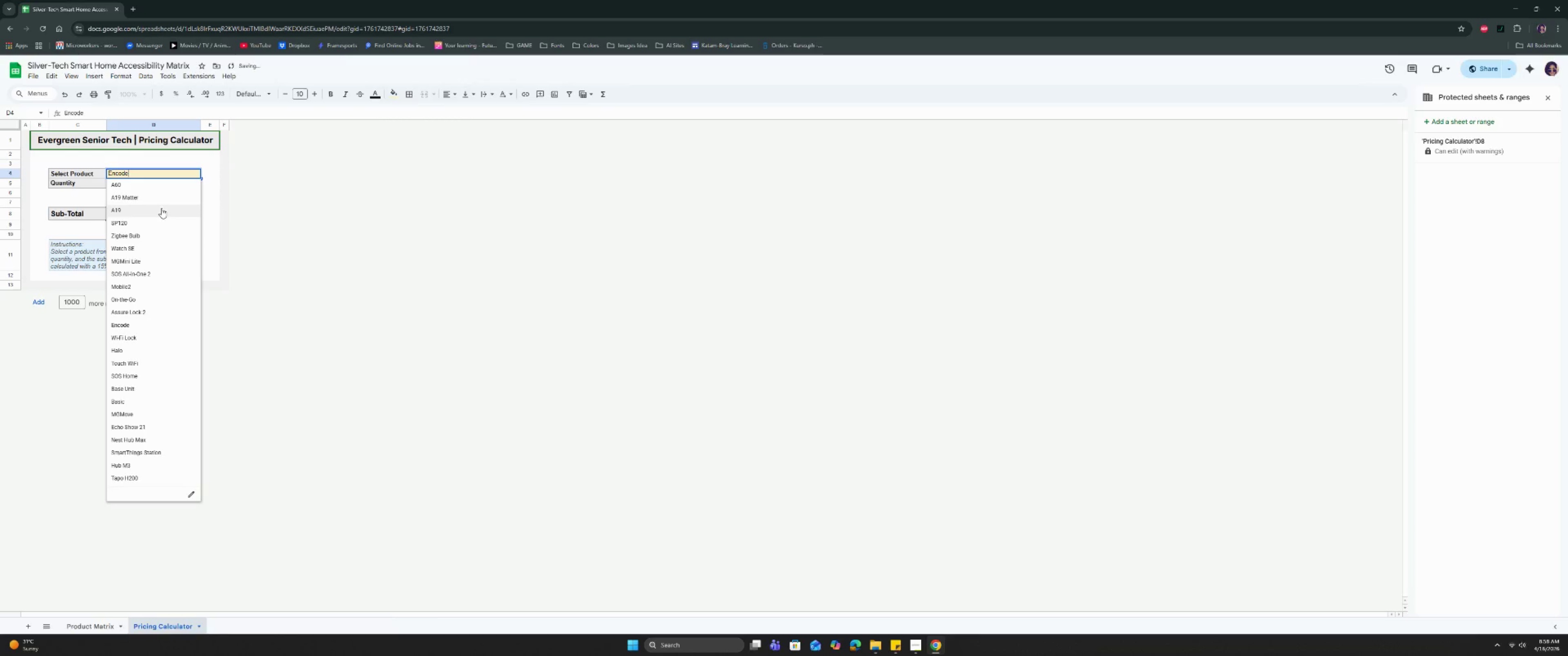 
left_click([160, 213])
 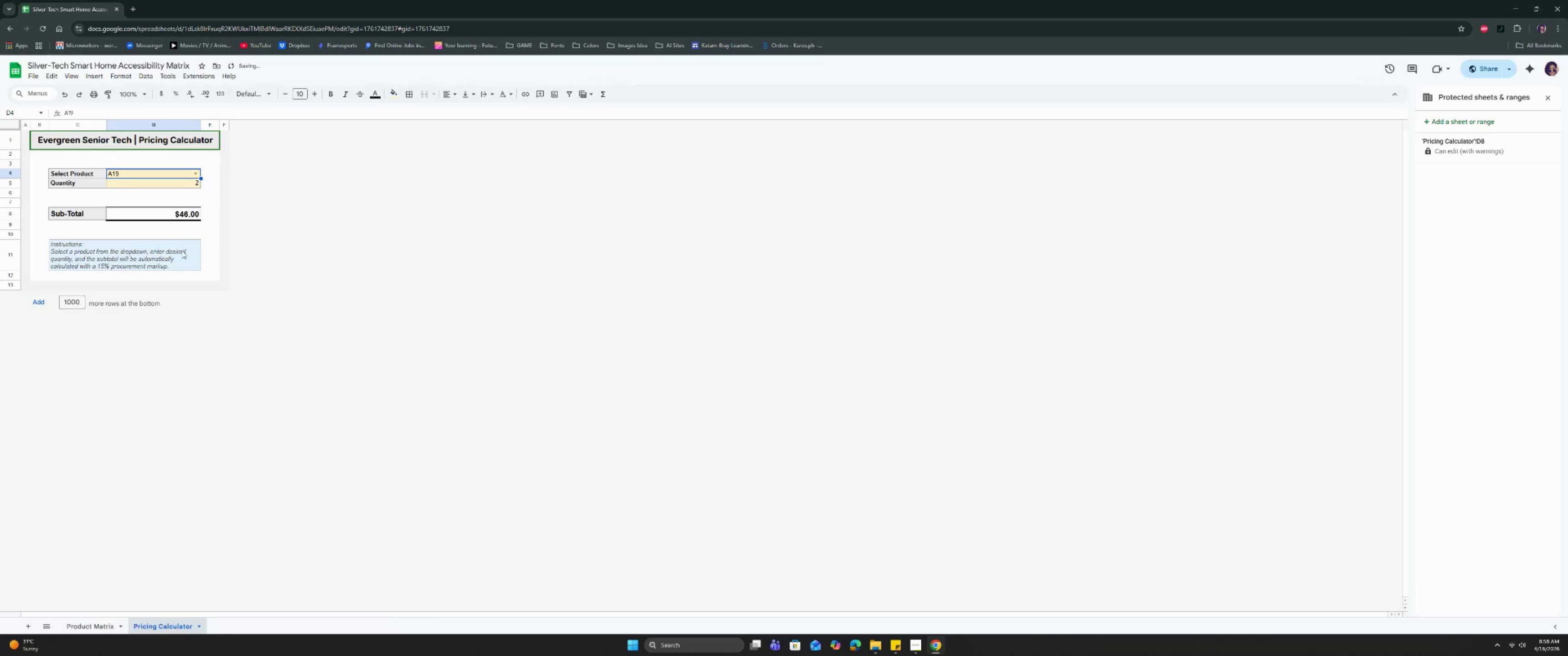 
left_click([188, 187])
 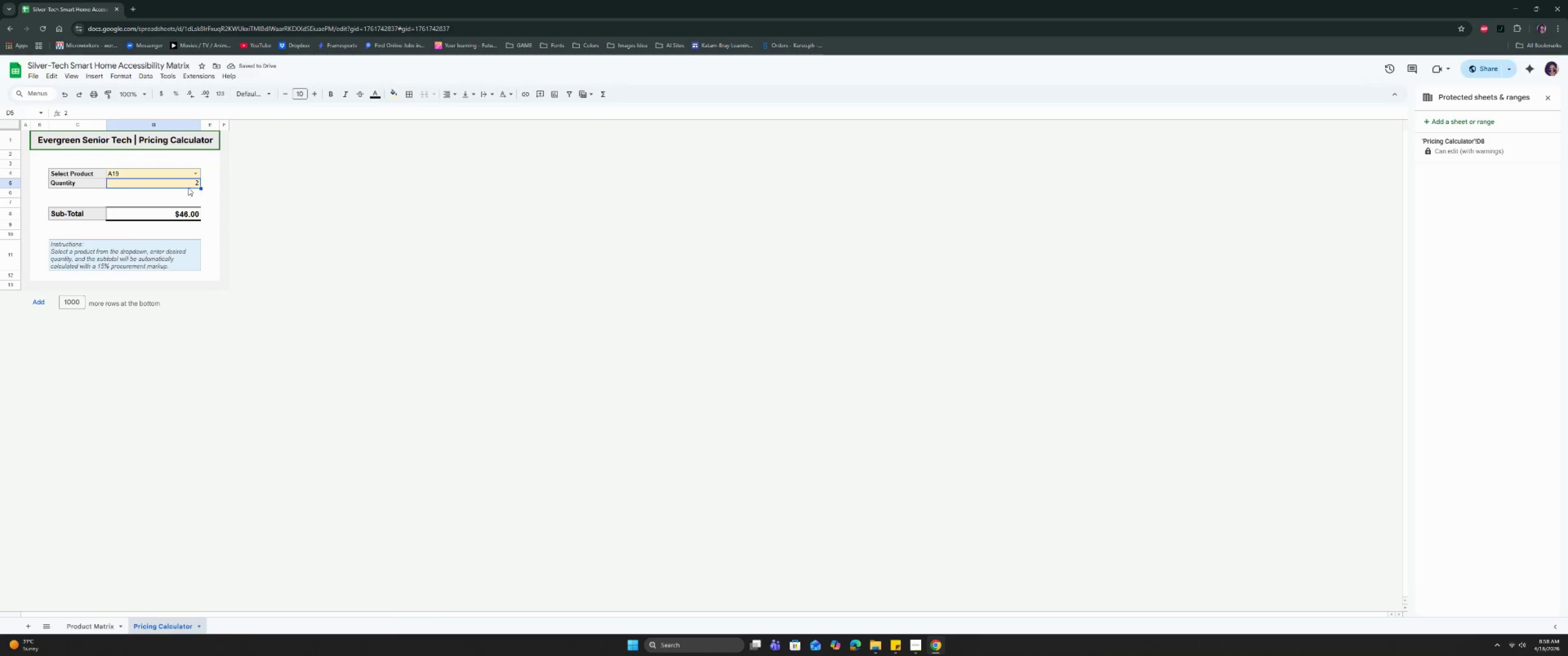 
key(1)
 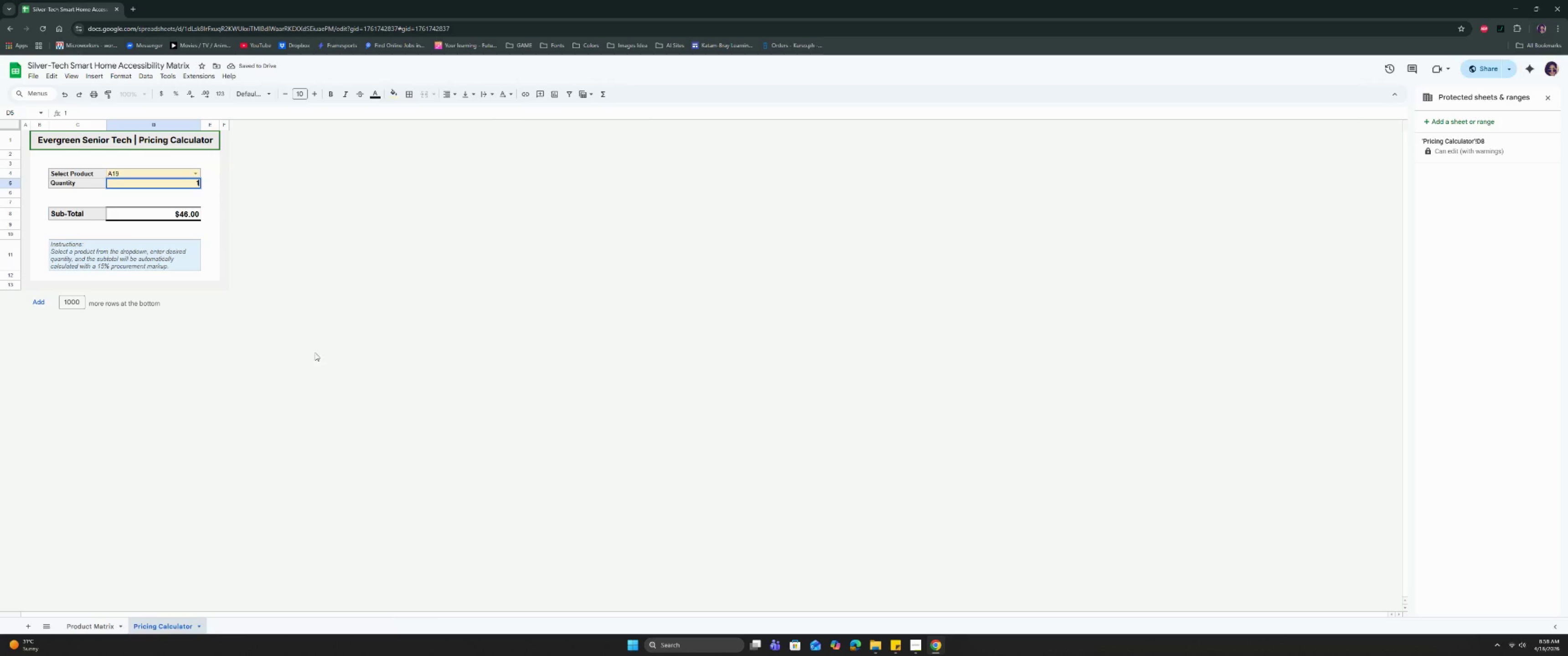 
left_click([319, 355])
 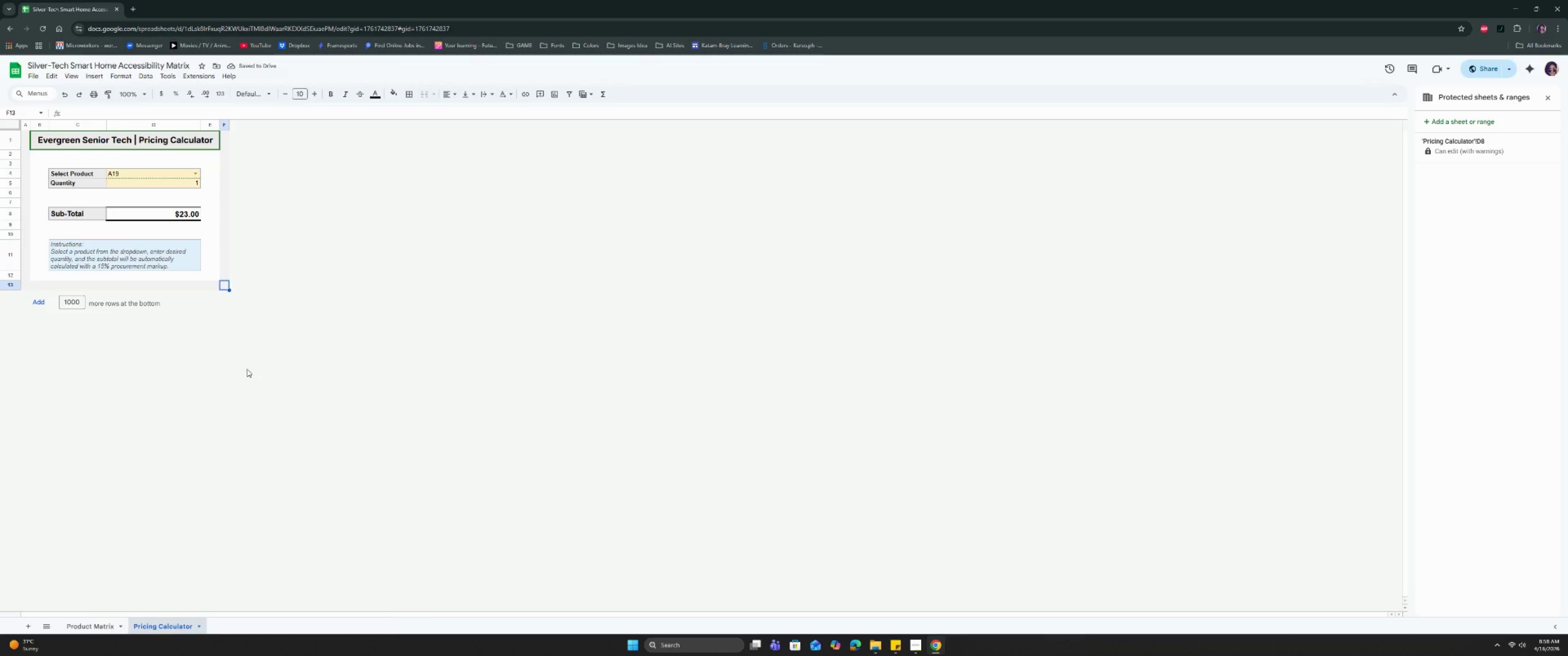 
wait(6.33)
 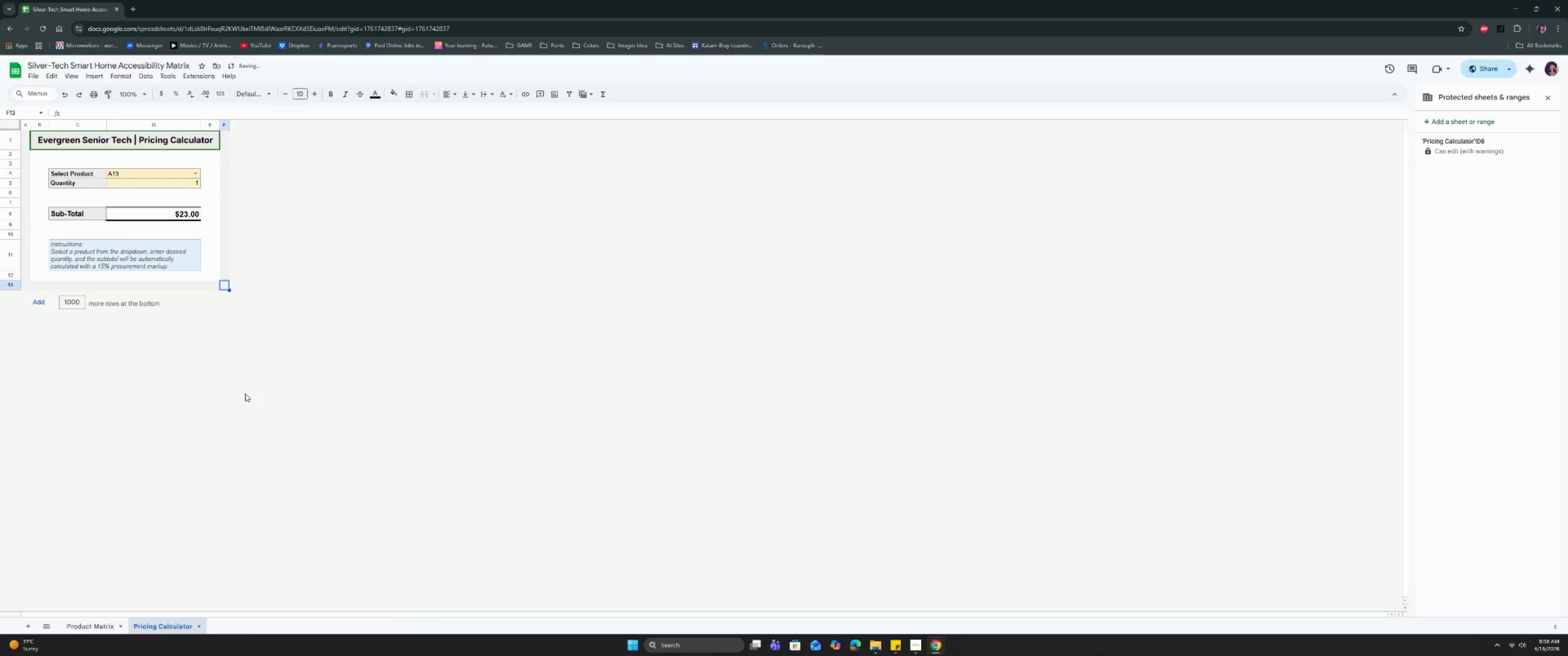 
left_click([188, 214])
 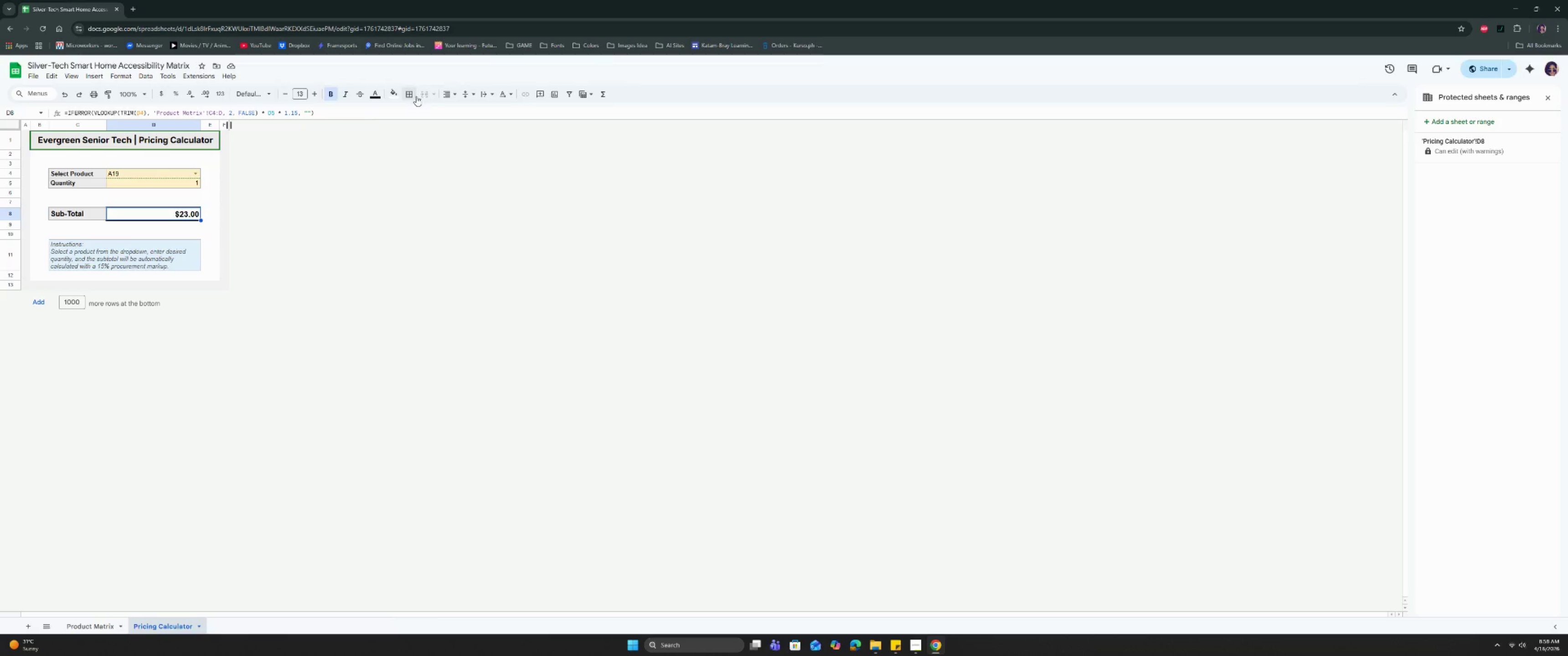 
left_click([407, 97])
 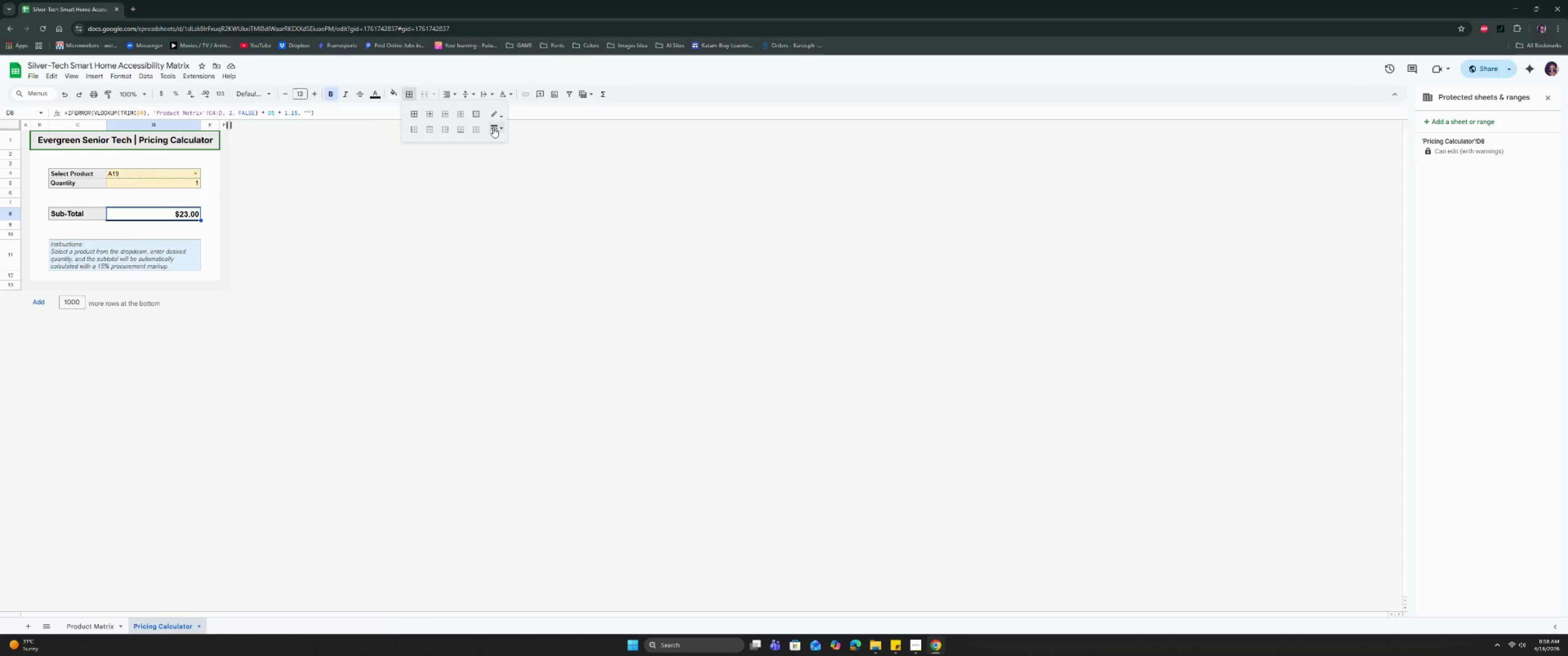 
left_click([496, 118])
 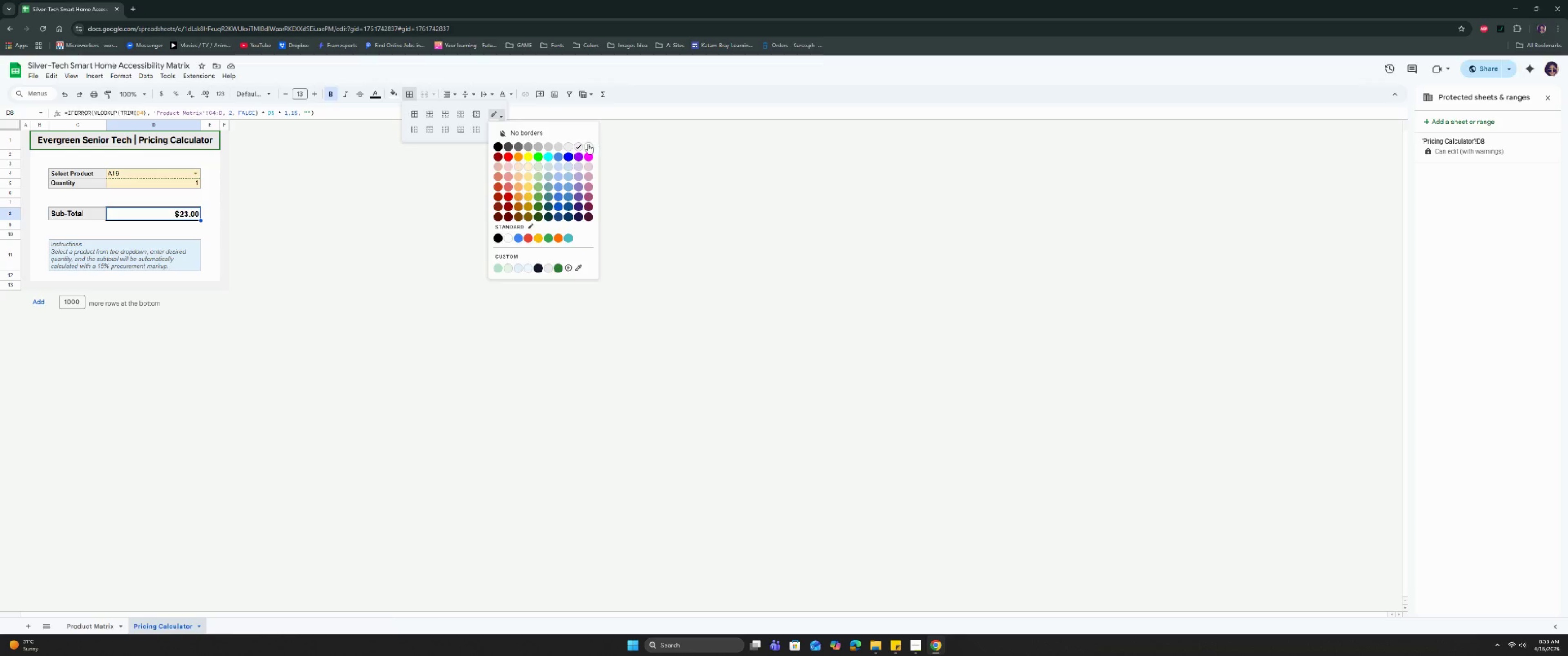 
left_click([587, 143])
 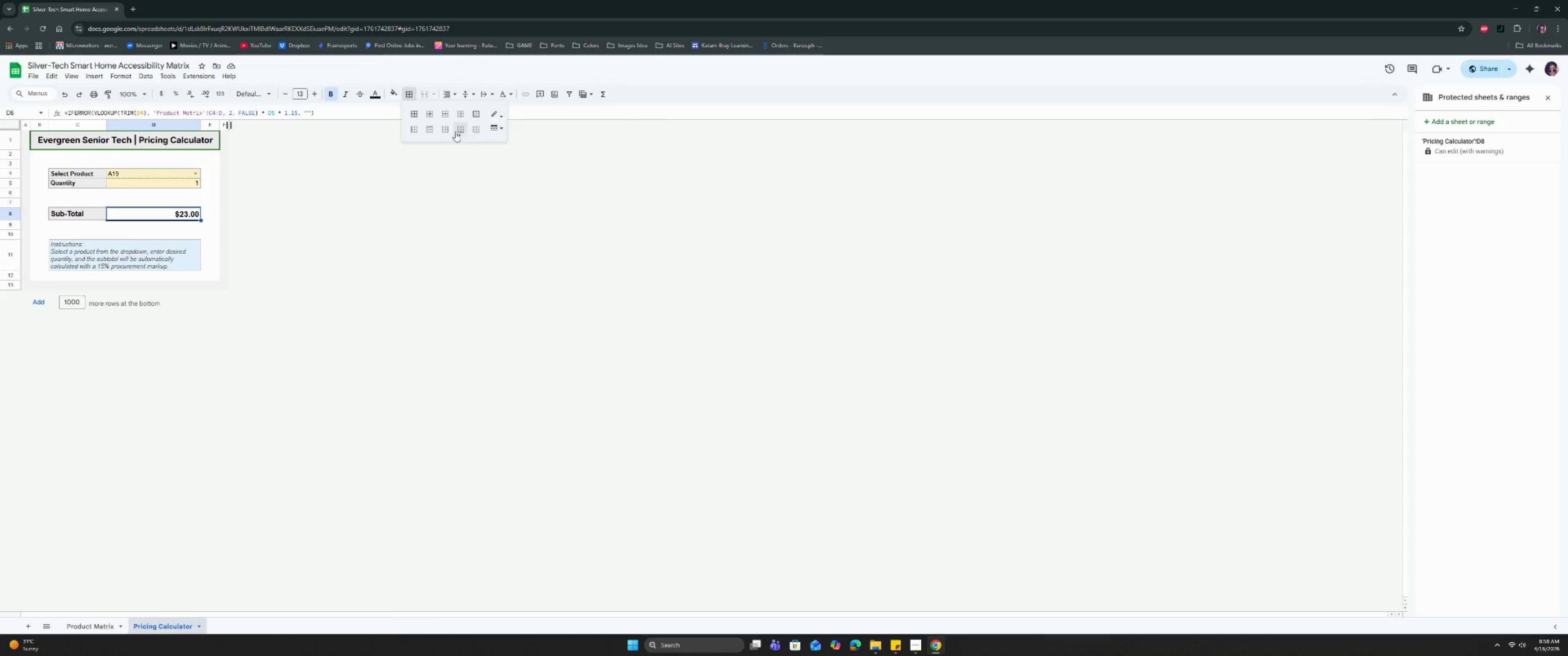 
left_click([447, 129])
 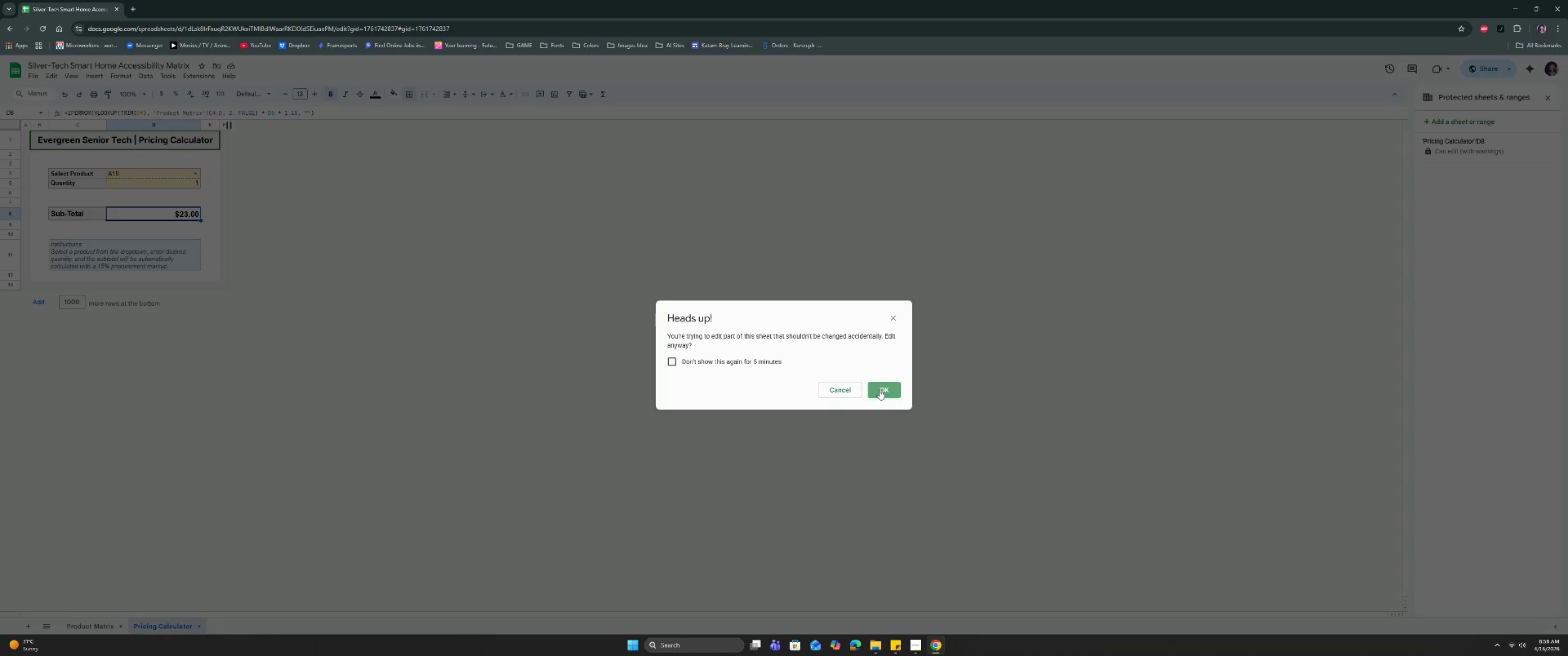 
double_click([382, 260])
 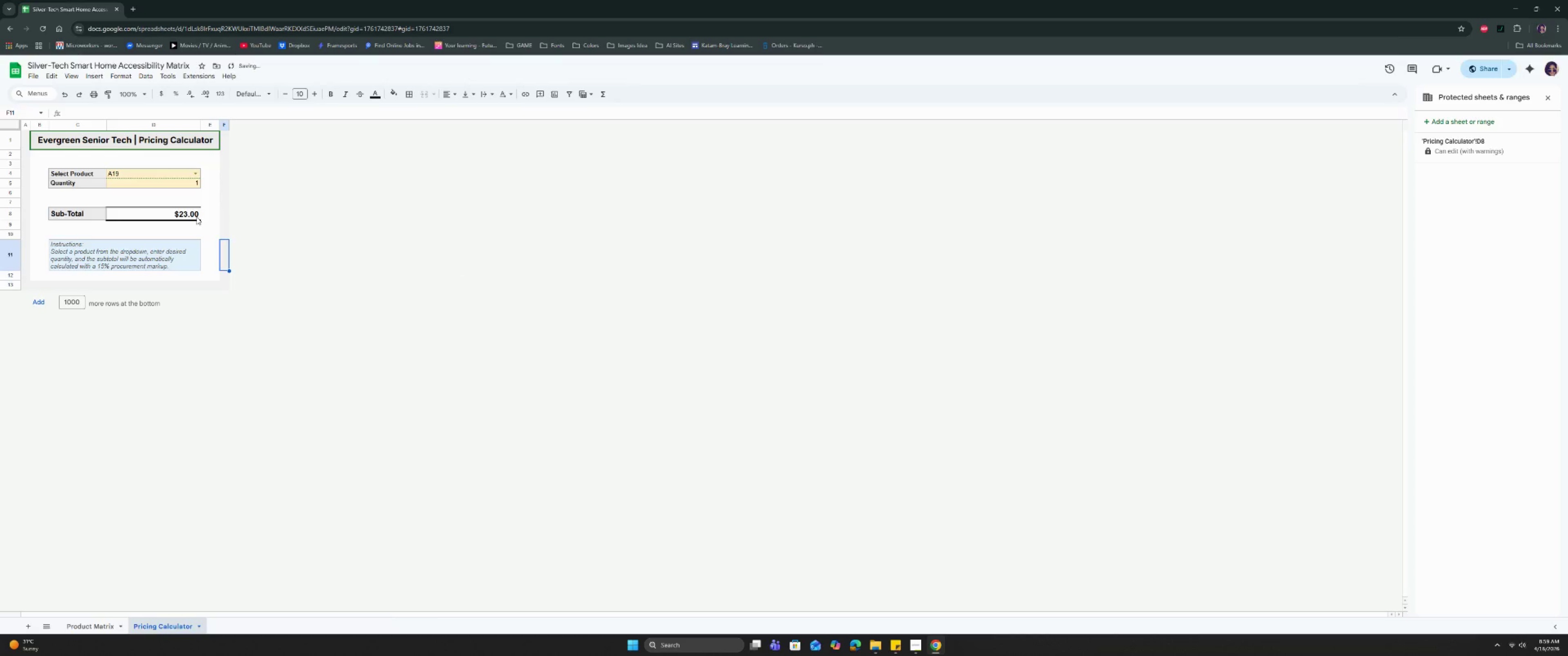 
left_click([182, 214])
 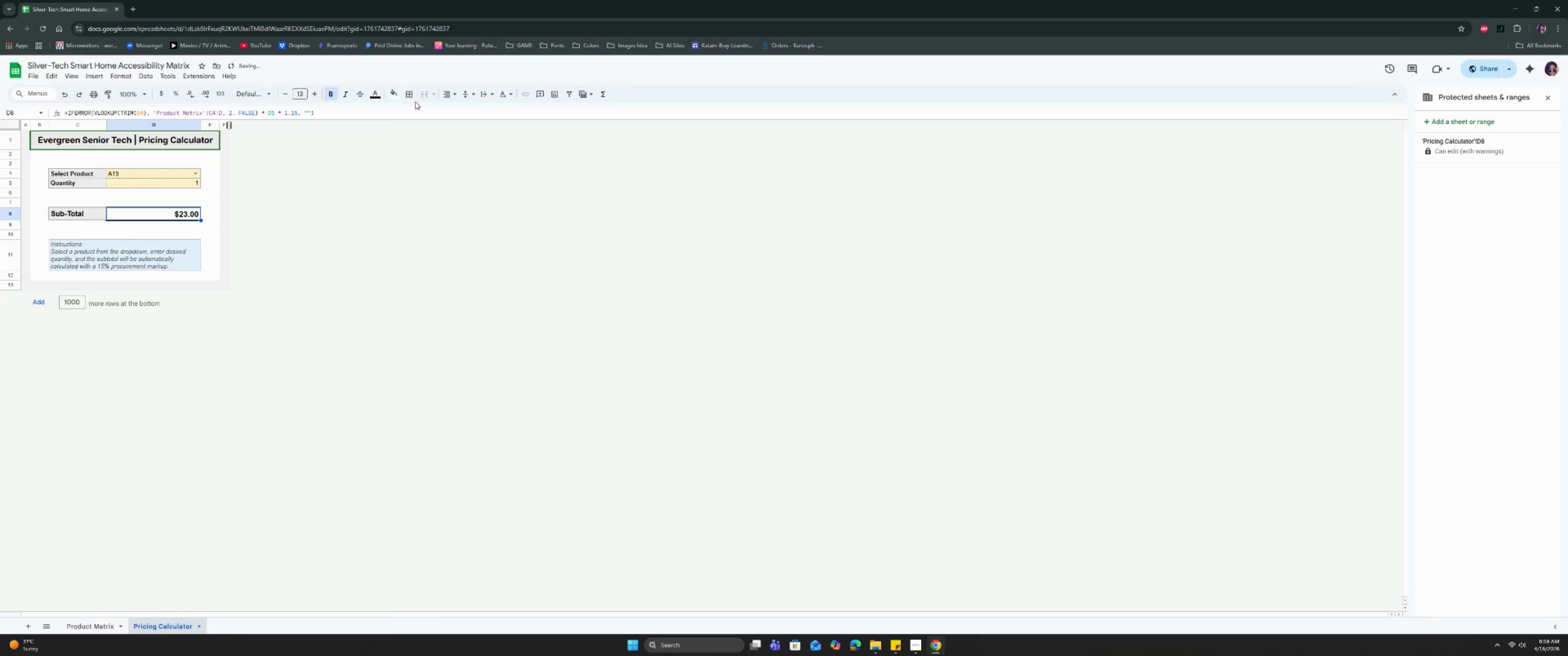 
left_click([409, 93])
 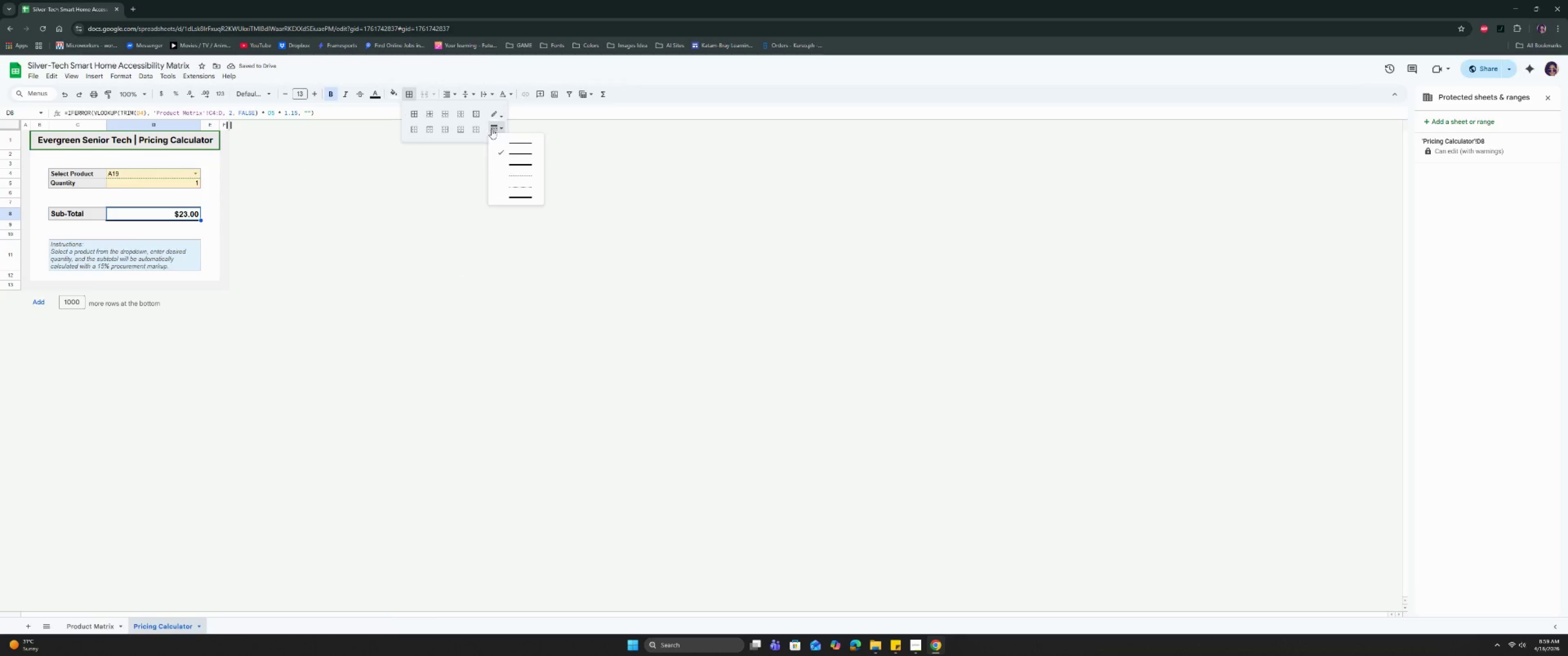 
double_click([507, 139])
 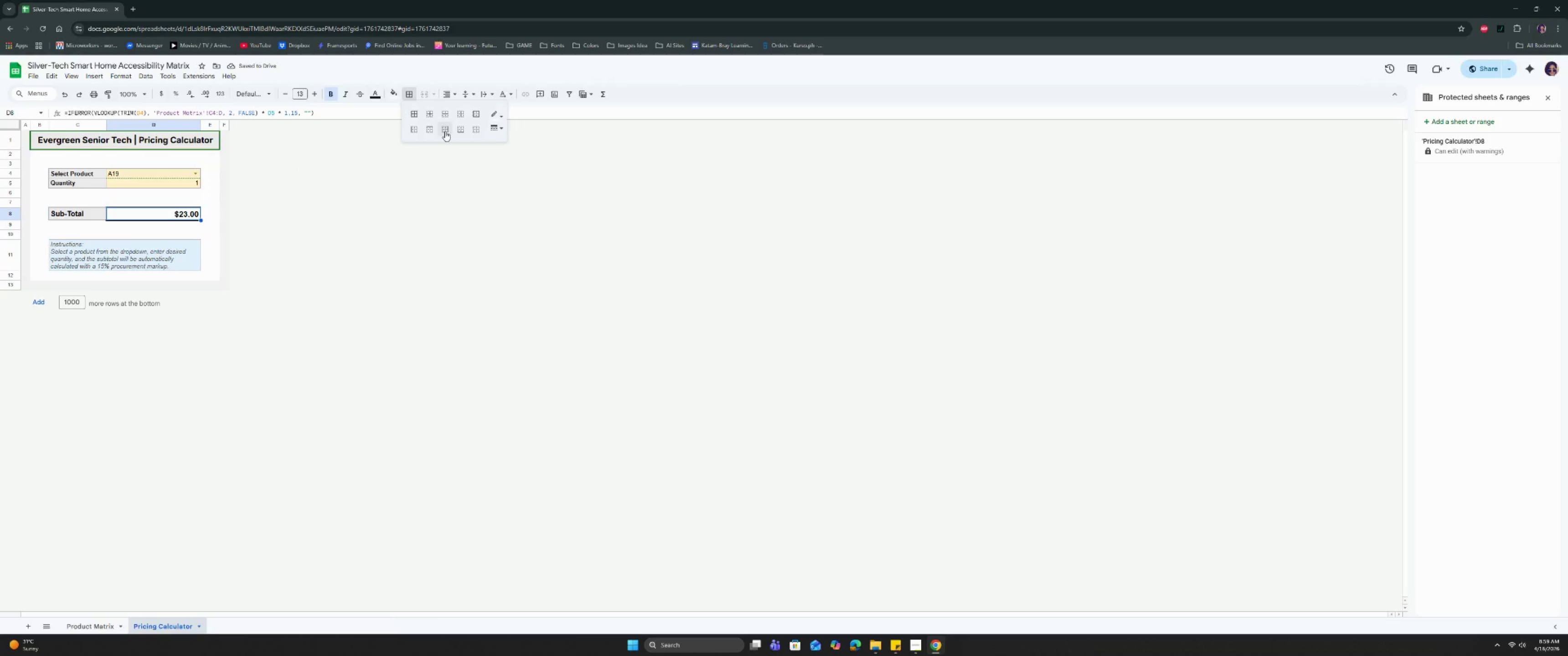 
left_click([445, 129])
 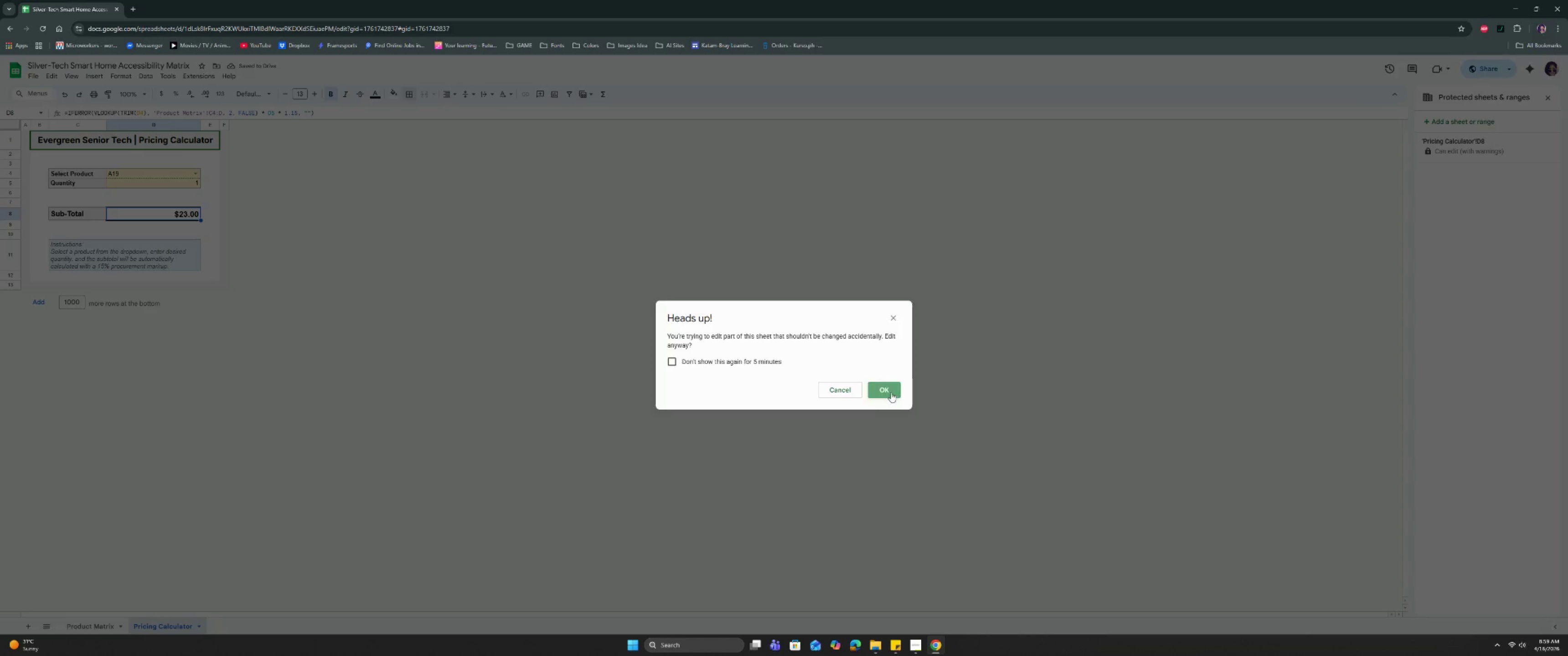 
double_click([358, 341])
 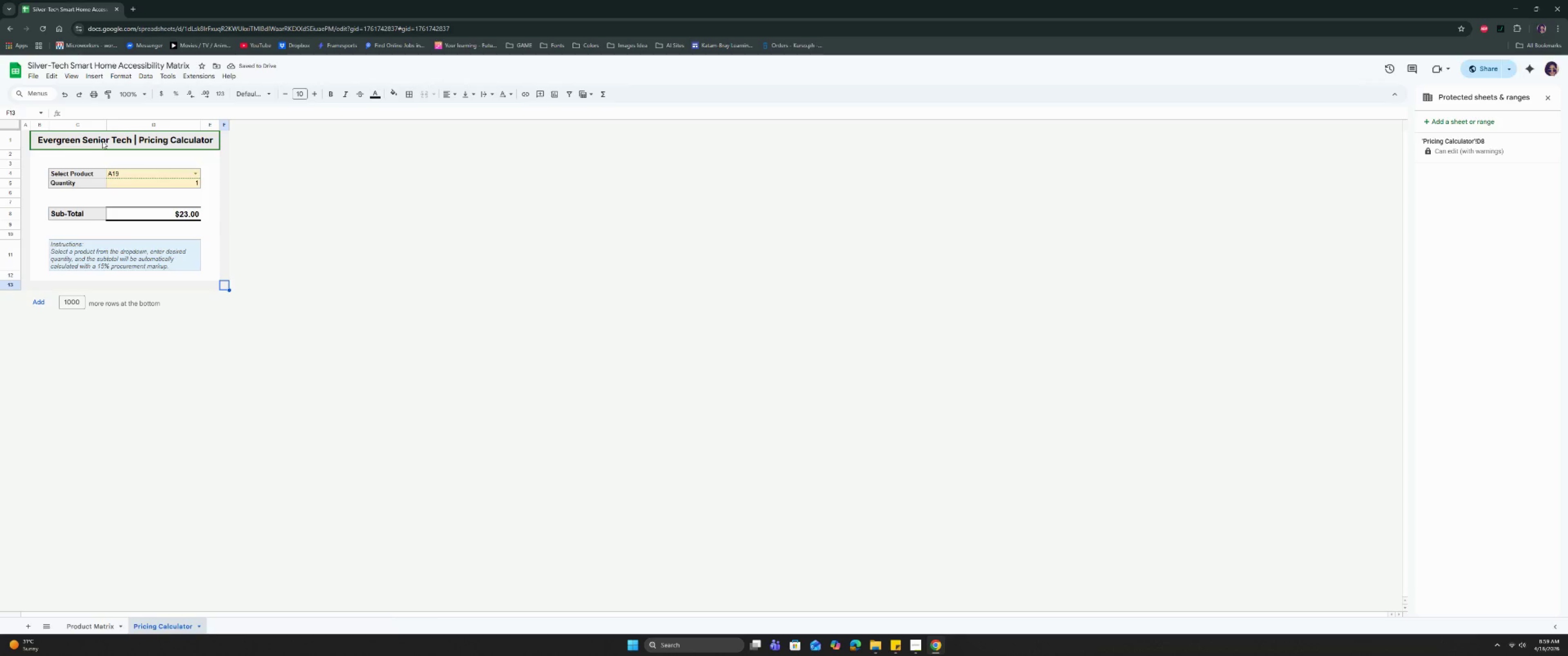 
wait(5.54)
 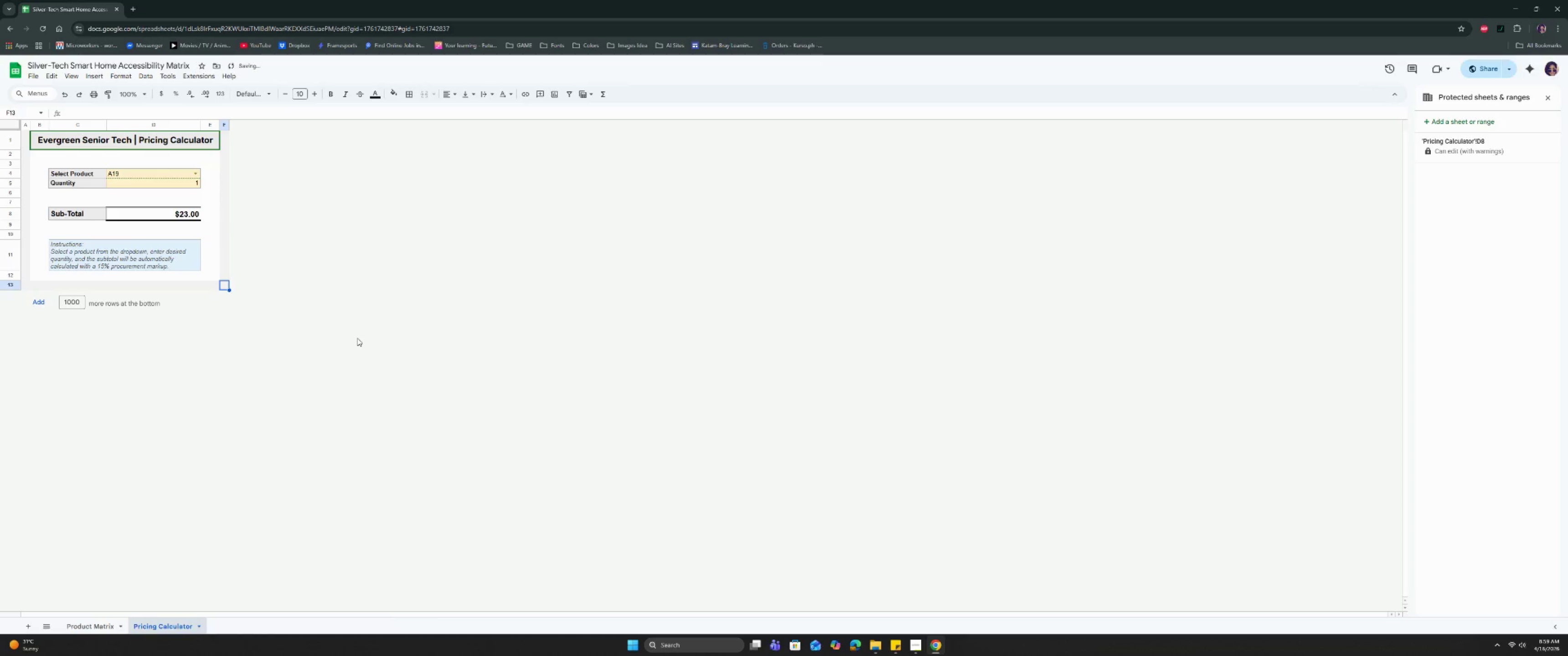 
left_click_drag(start_coordinate=[24, 124], to_coordinate=[229, 135])
 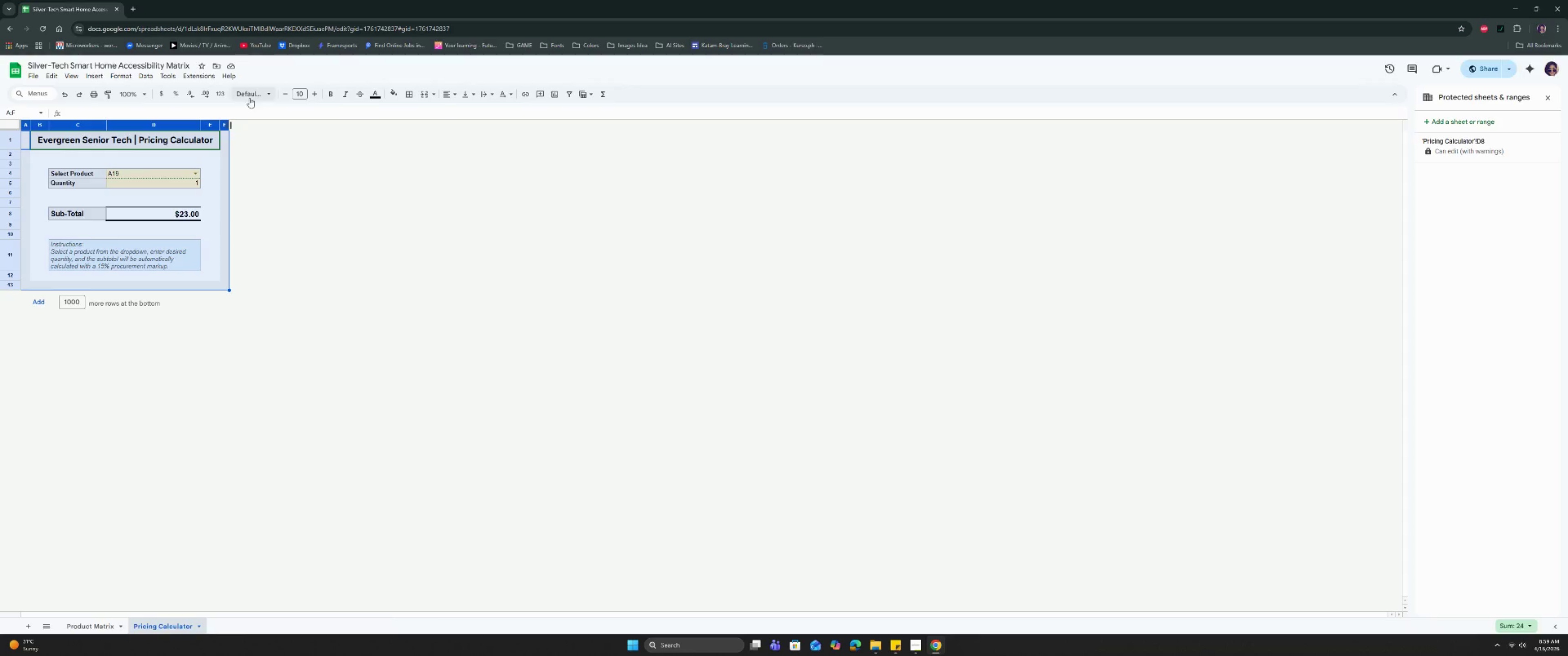 
left_click([249, 97])
 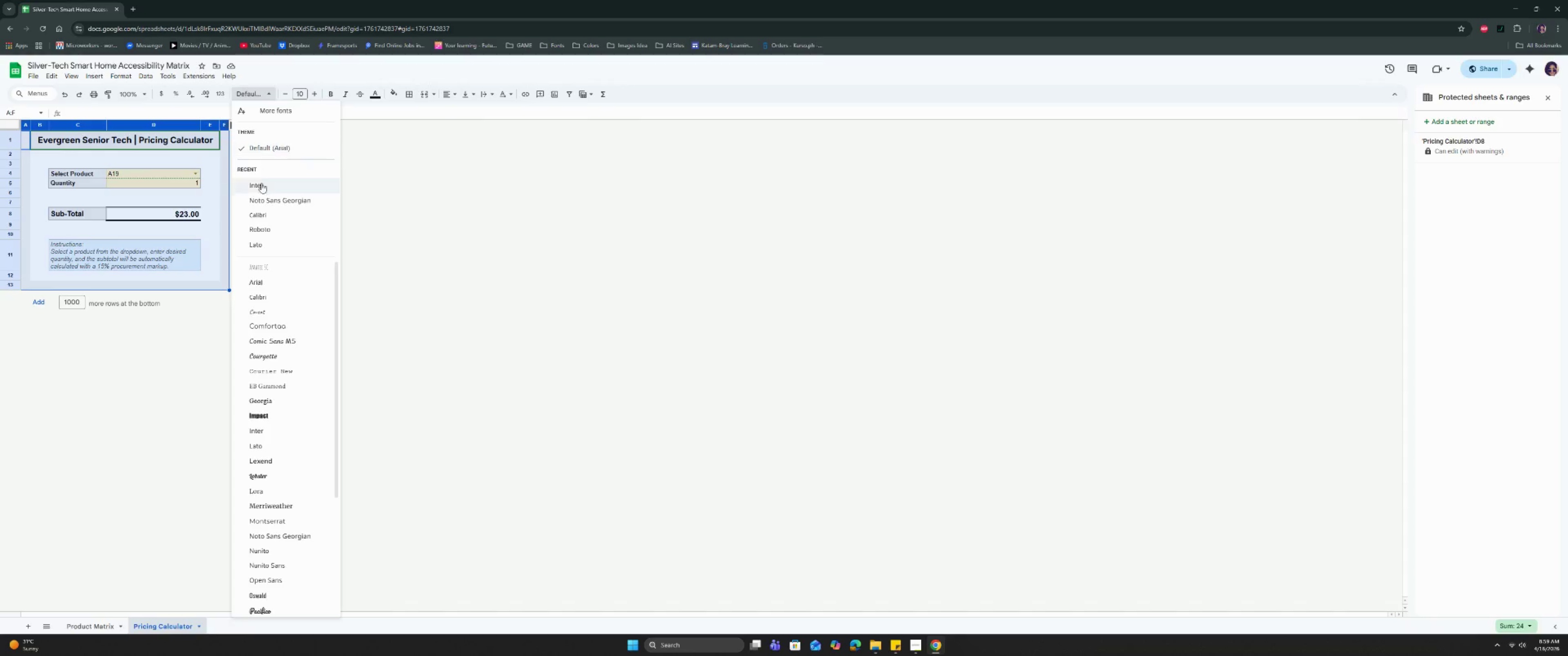 
left_click([261, 185])
 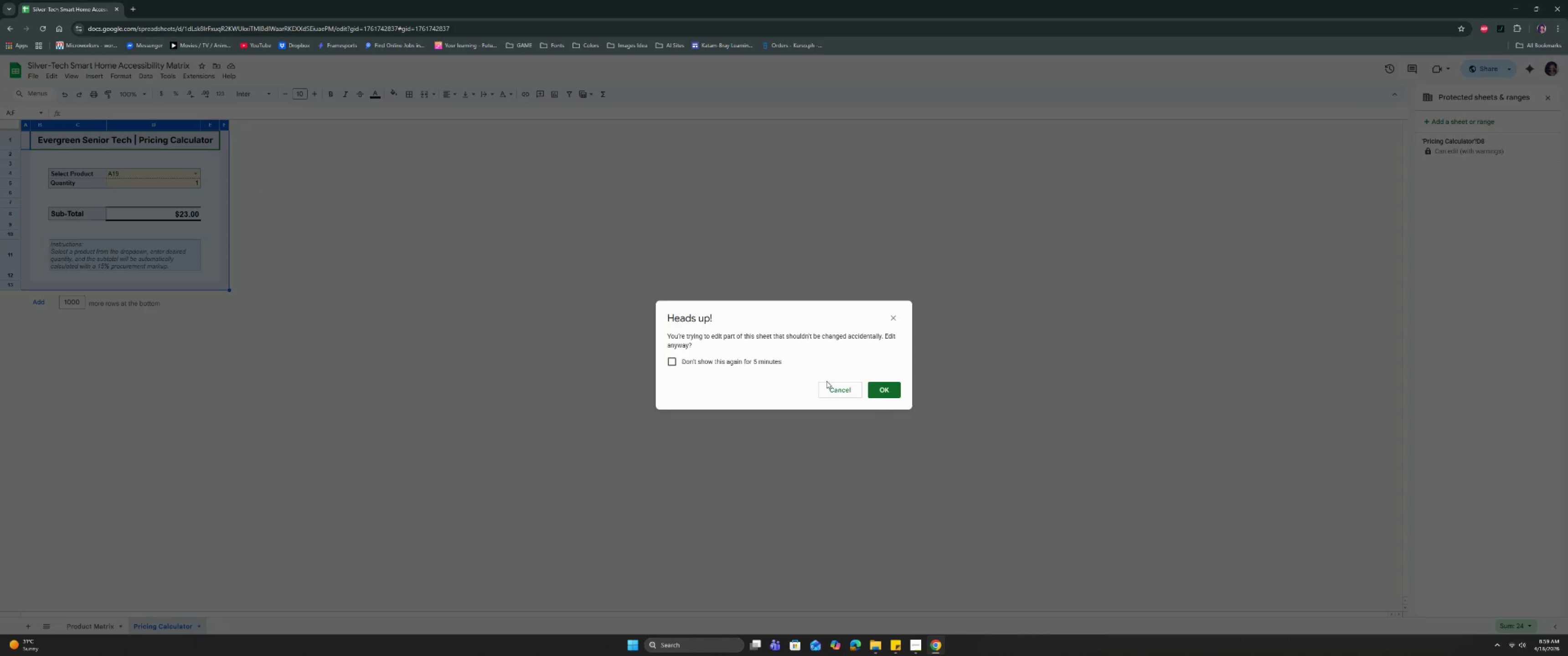 
left_click([895, 389])
 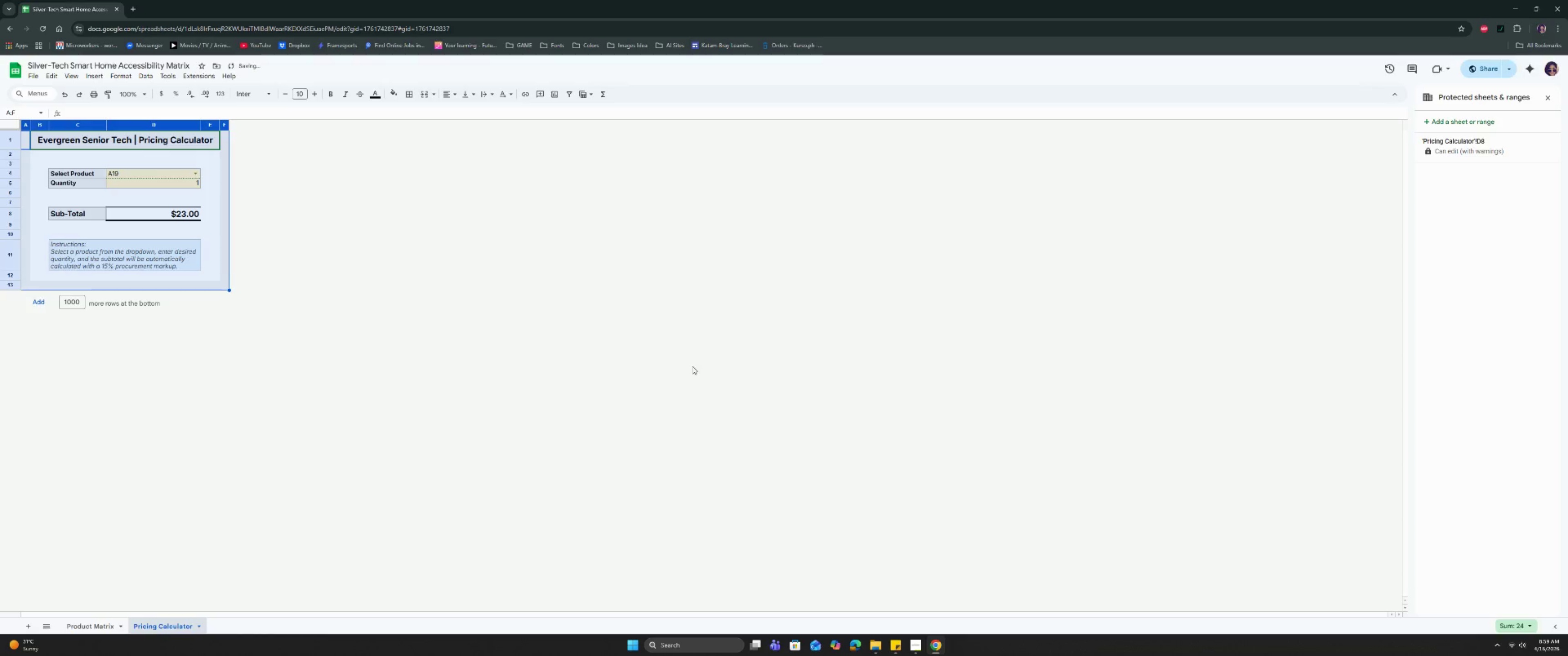 
left_click([566, 347])
 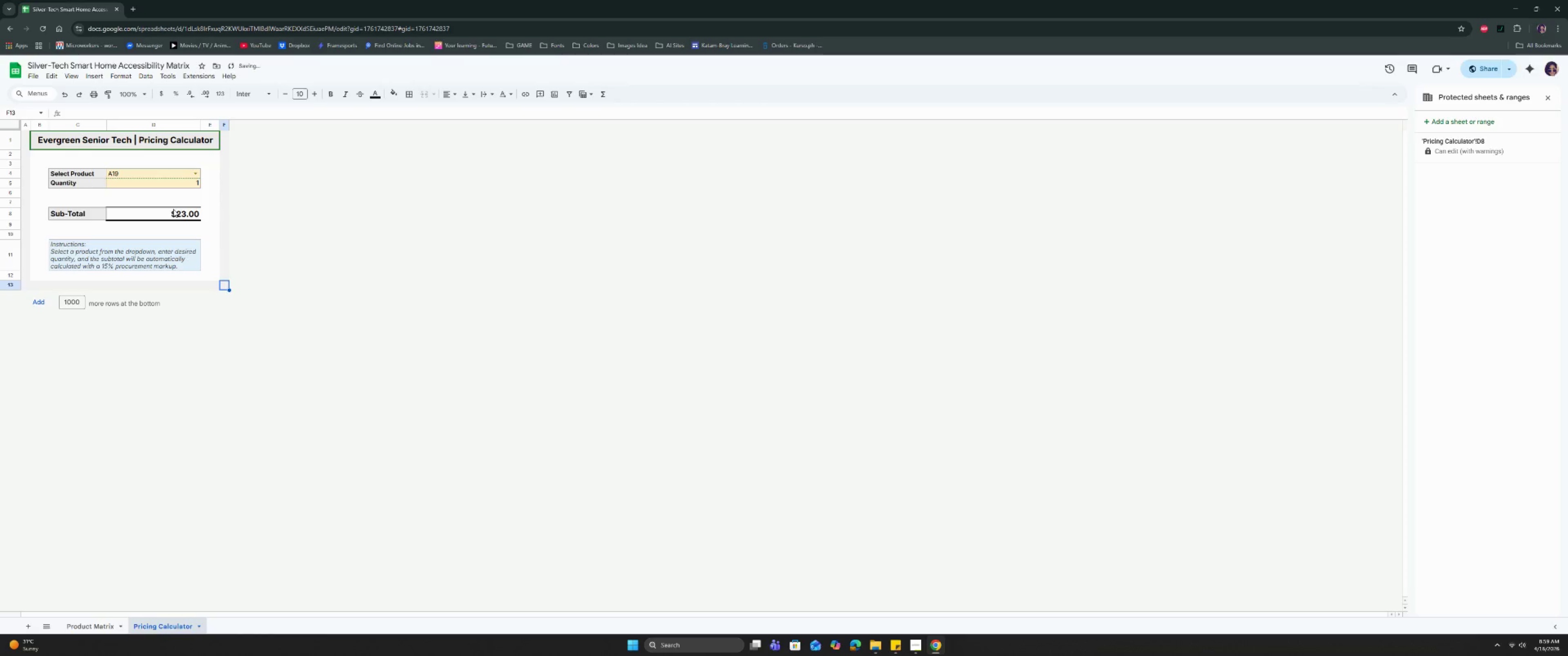 
left_click([171, 215])
 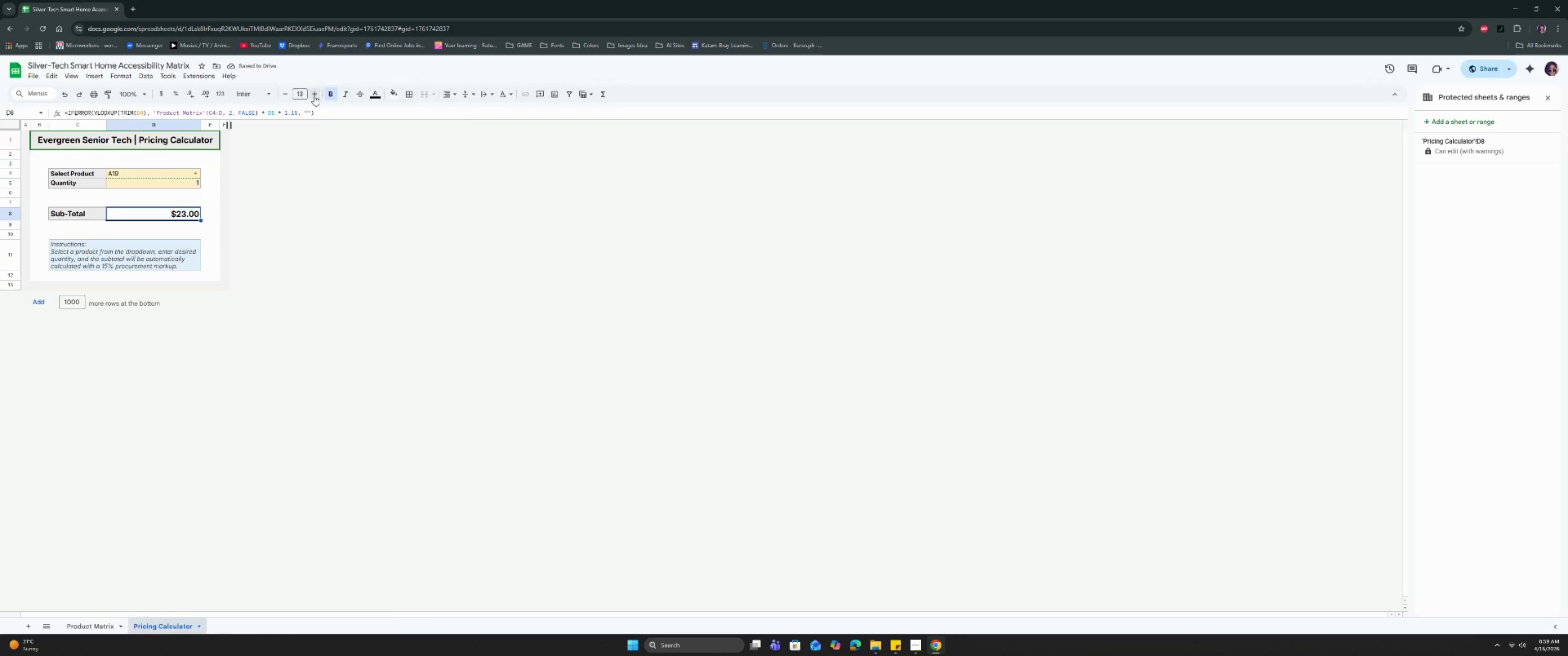 
left_click([315, 96])
 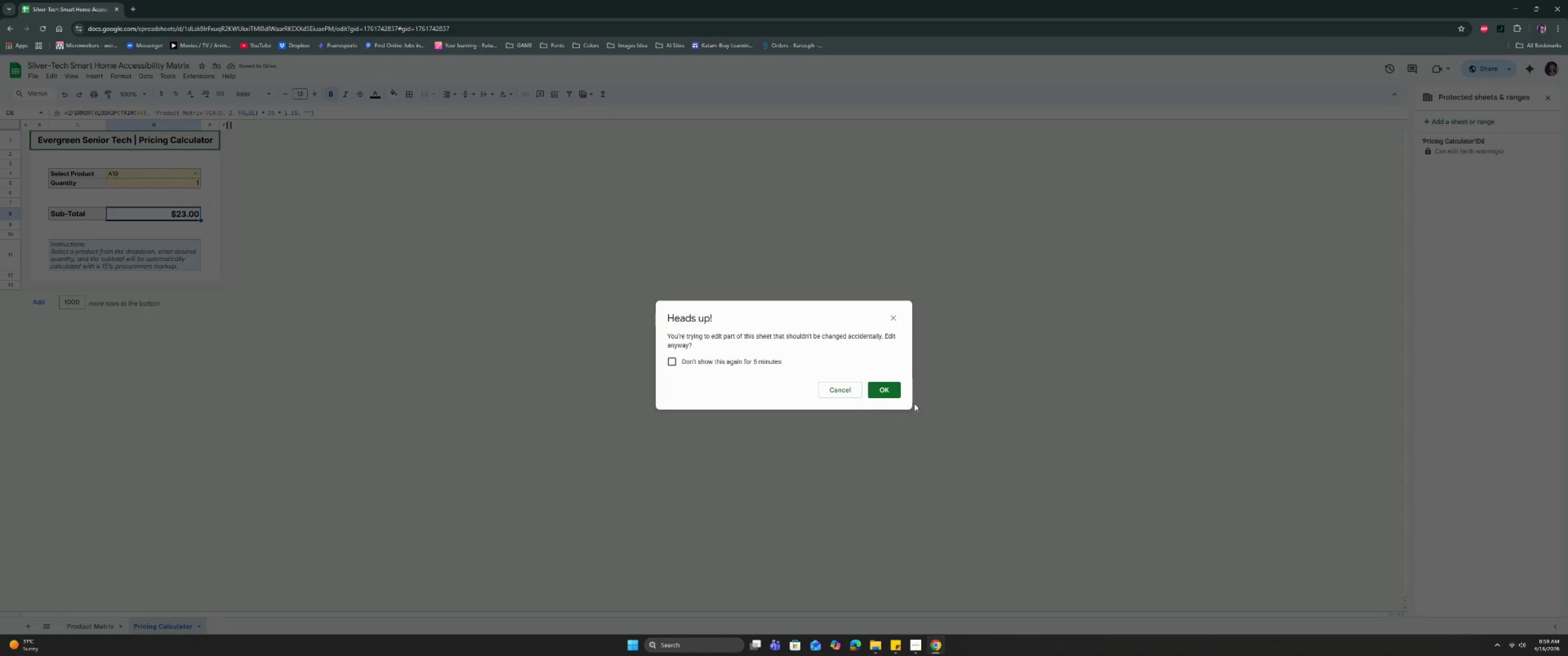 
left_click([891, 386])
 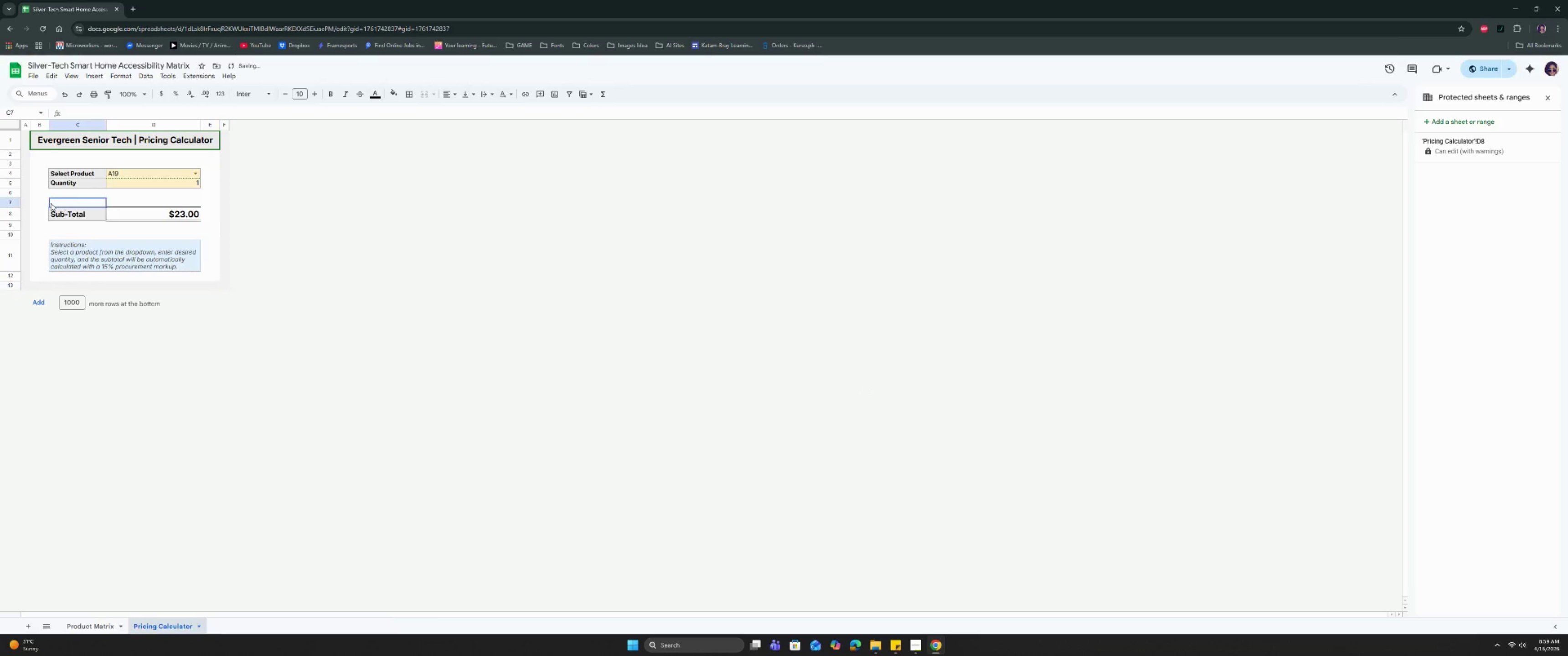 
double_click([62, 213])
 